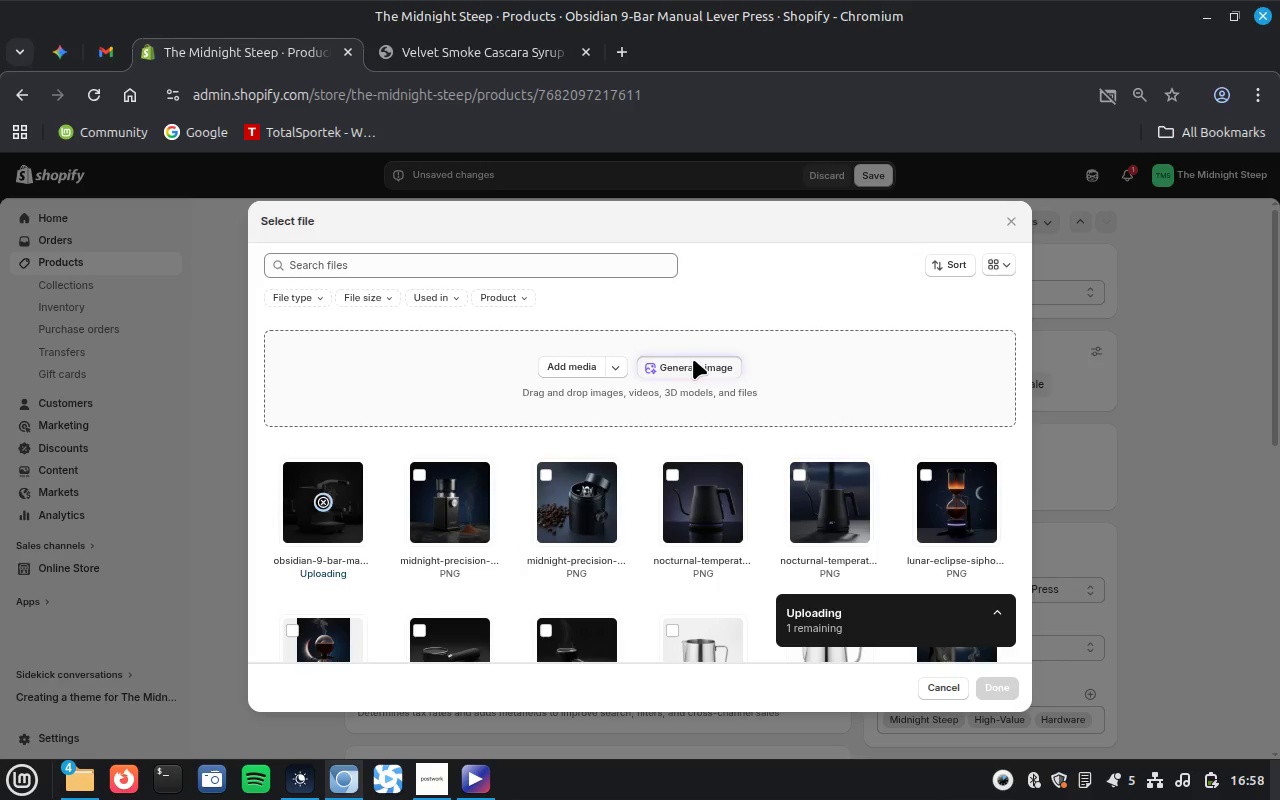 
key(Control+V)
 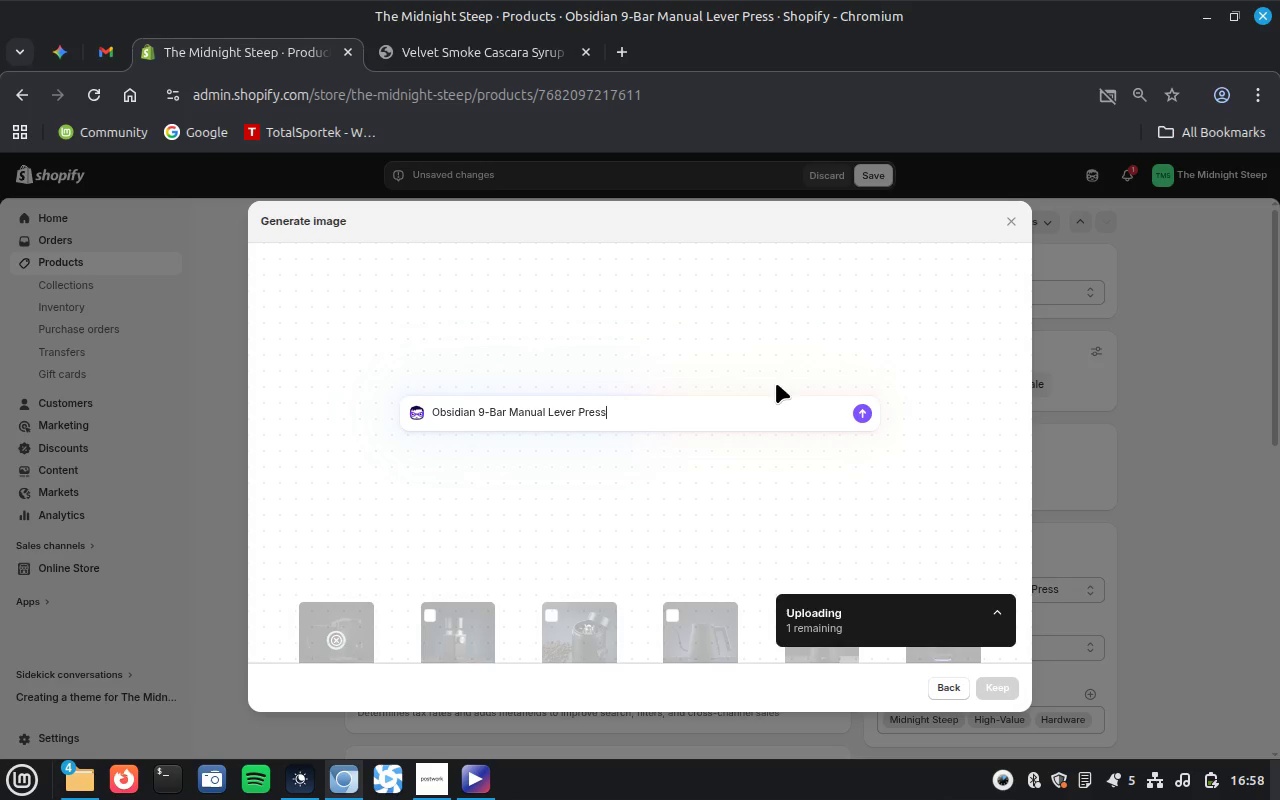 
left_click([863, 409])
 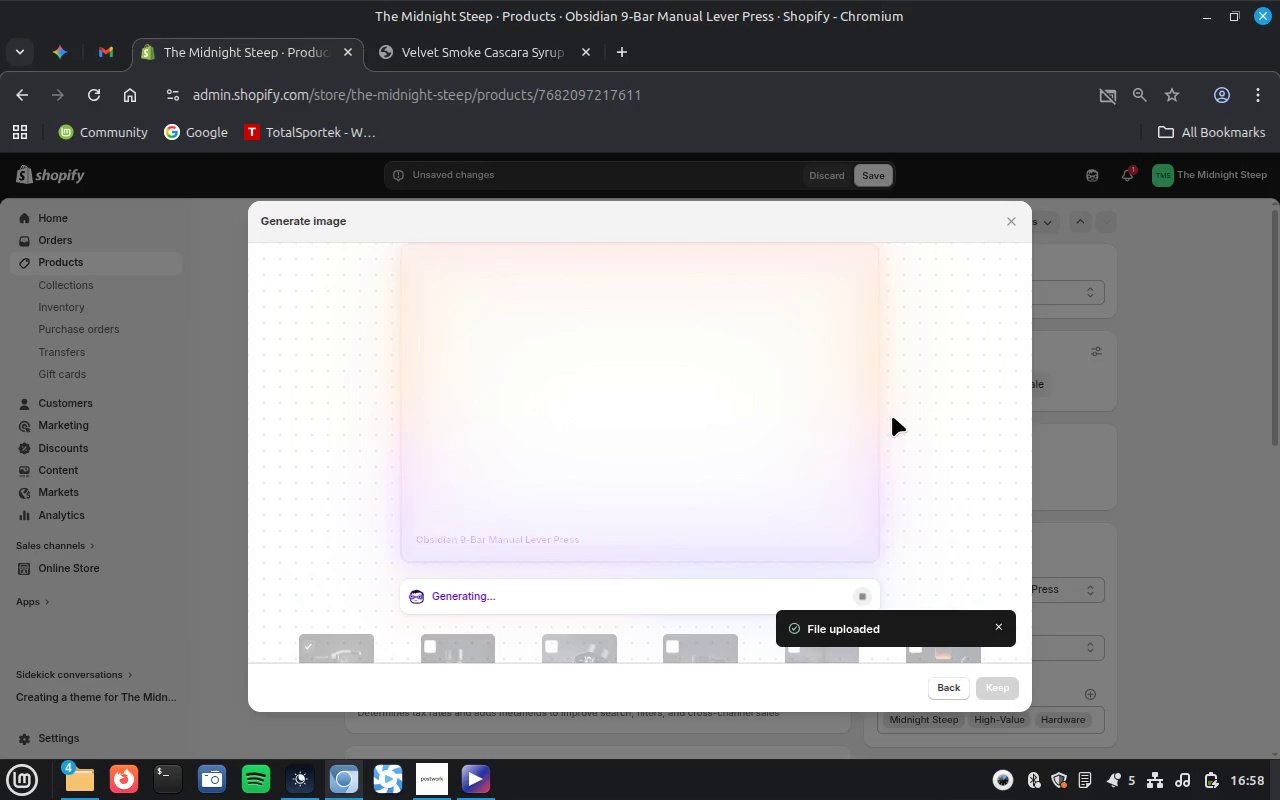 
wait(31.2)
 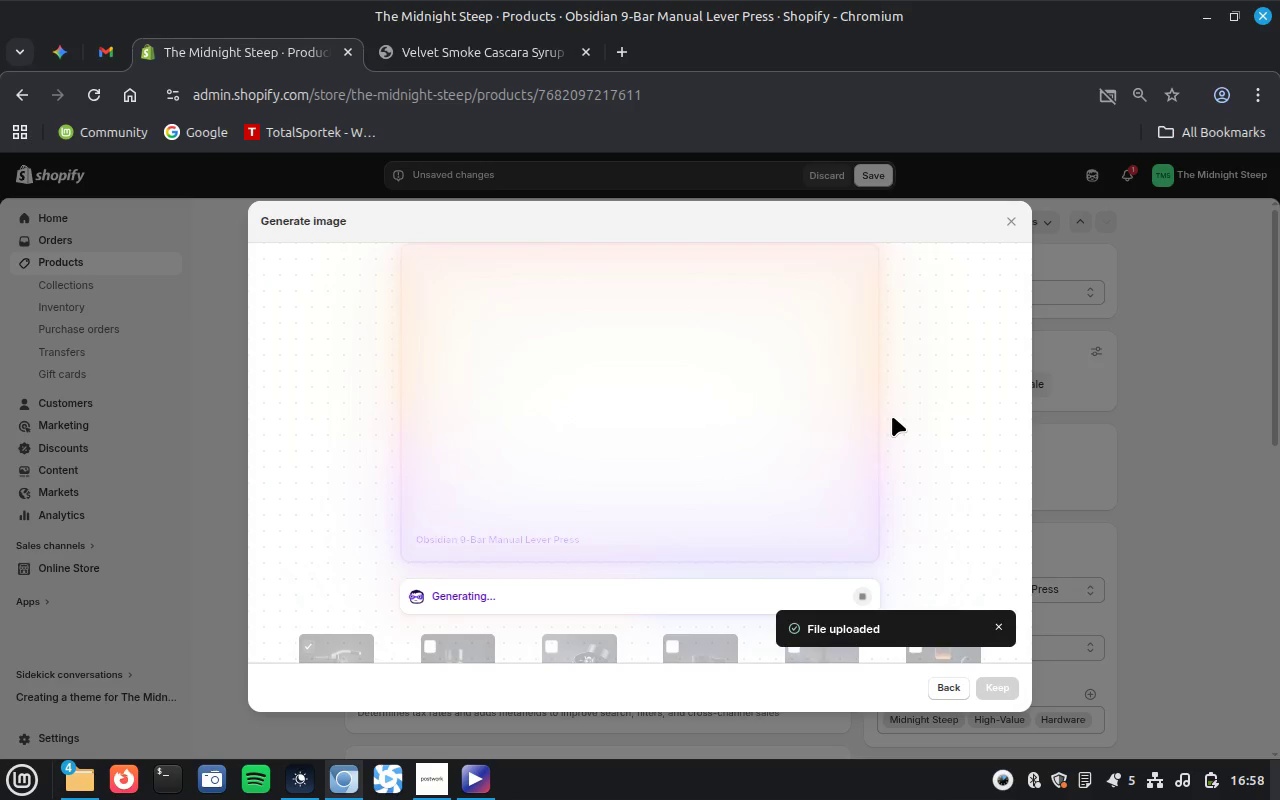 
left_click([995, 682])
 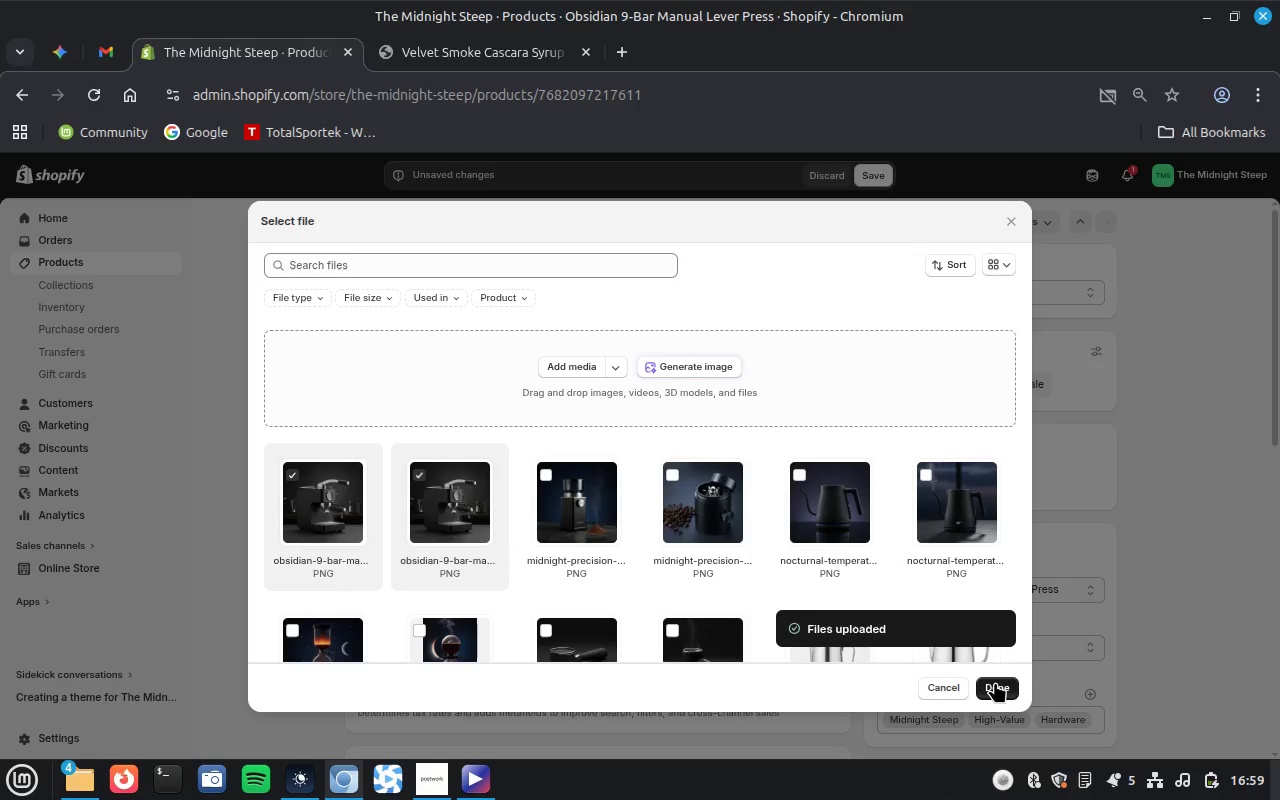 
wait(35.34)
 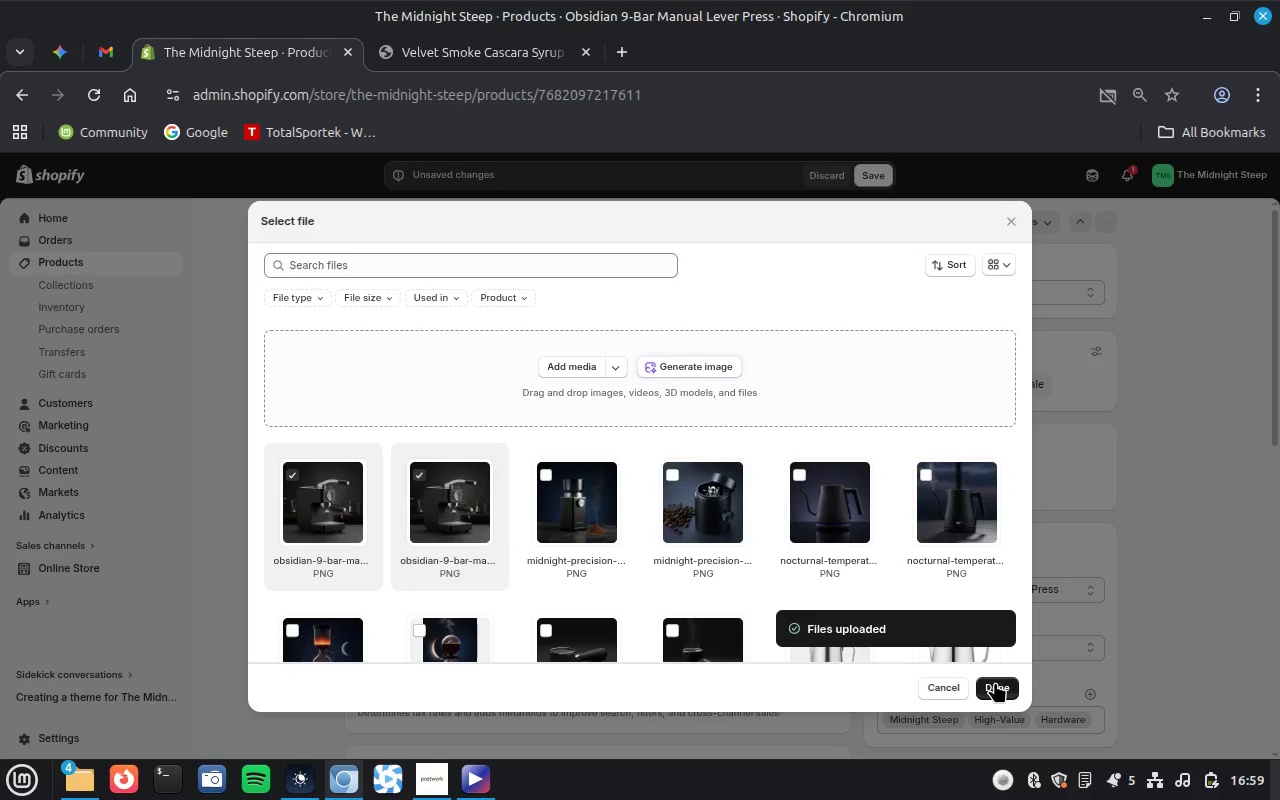 
left_click([991, 690])
 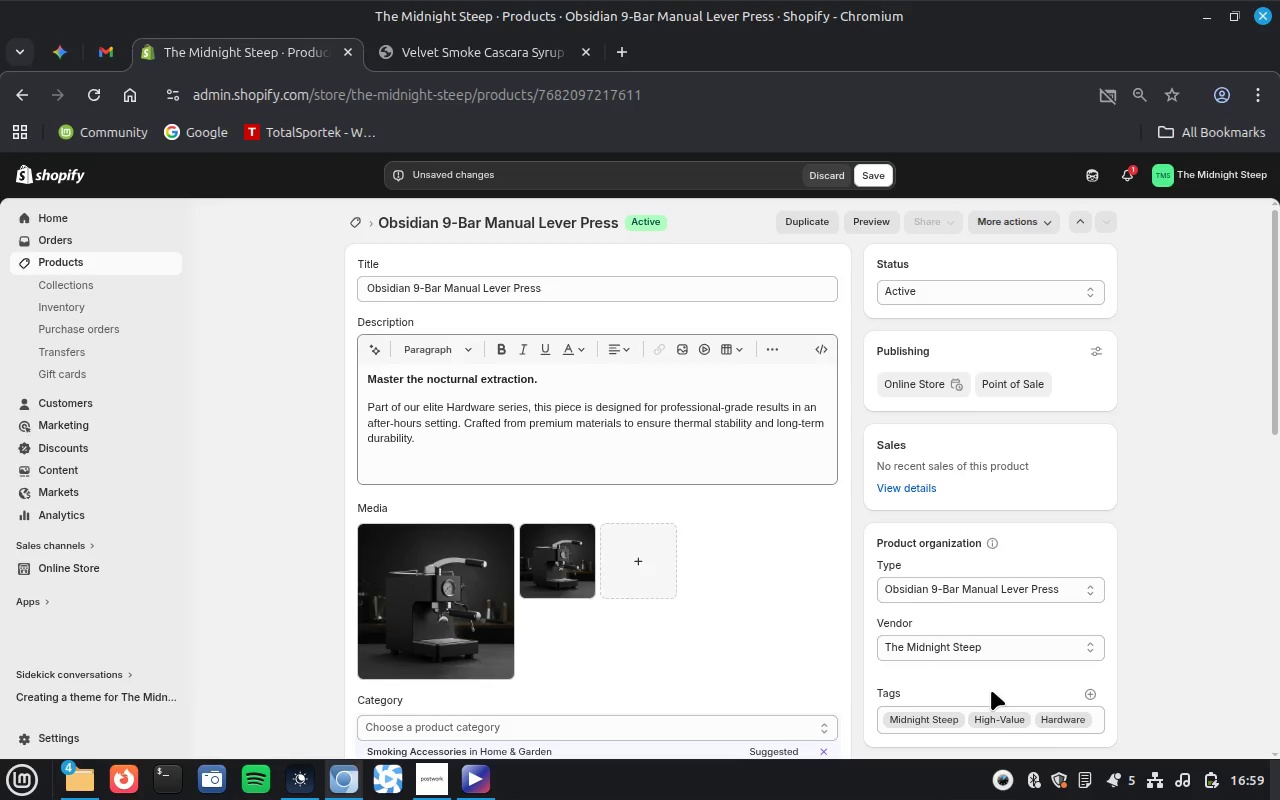 
wait(10.33)
 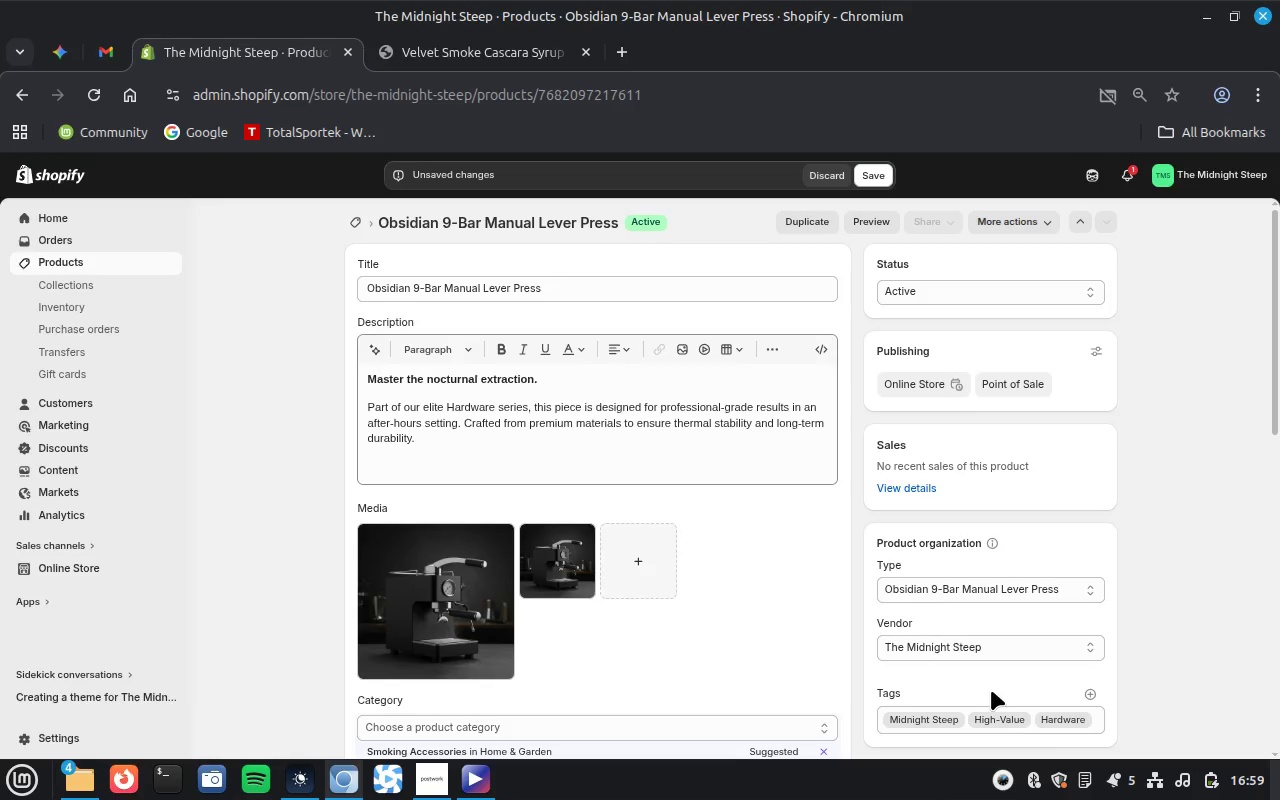 
scroll: coordinate [705, 665], scroll_direction: down, amount: 9.0
 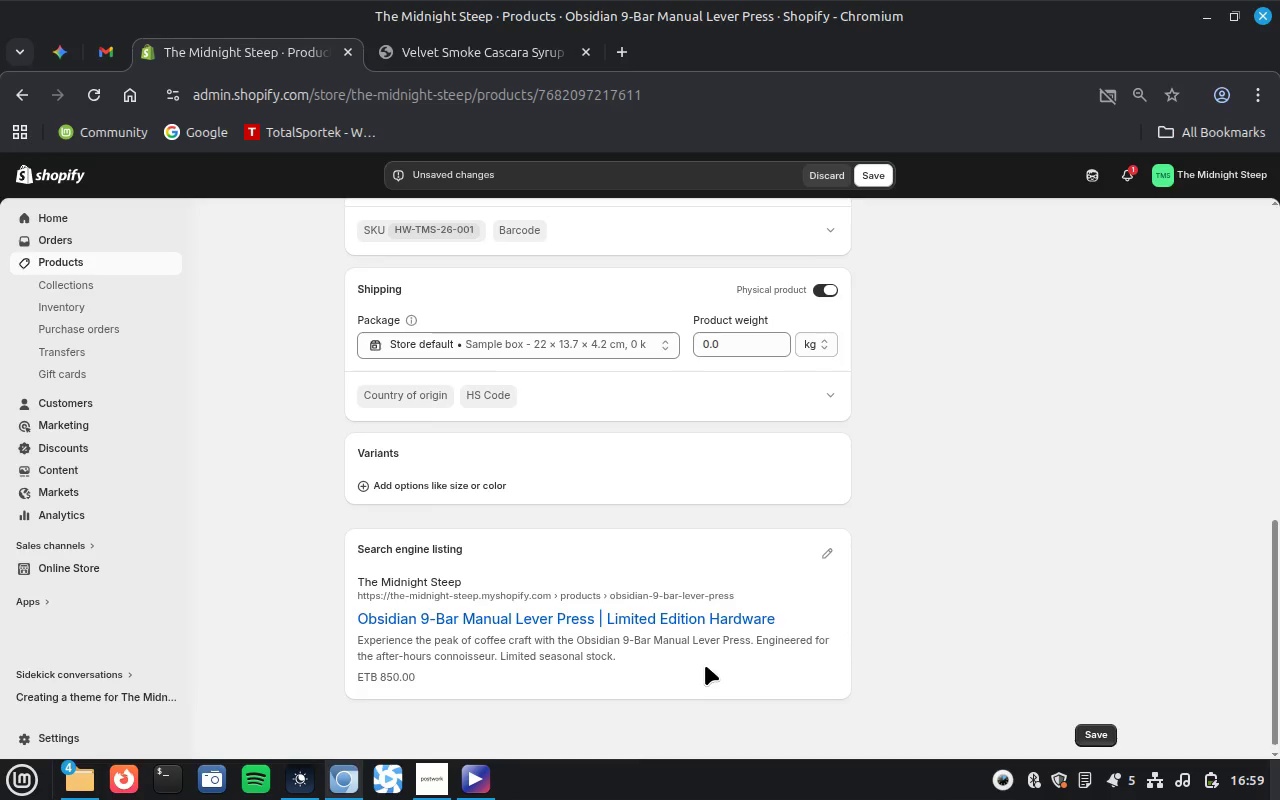 
scroll: coordinate [705, 665], scroll_direction: up, amount: 6.0
 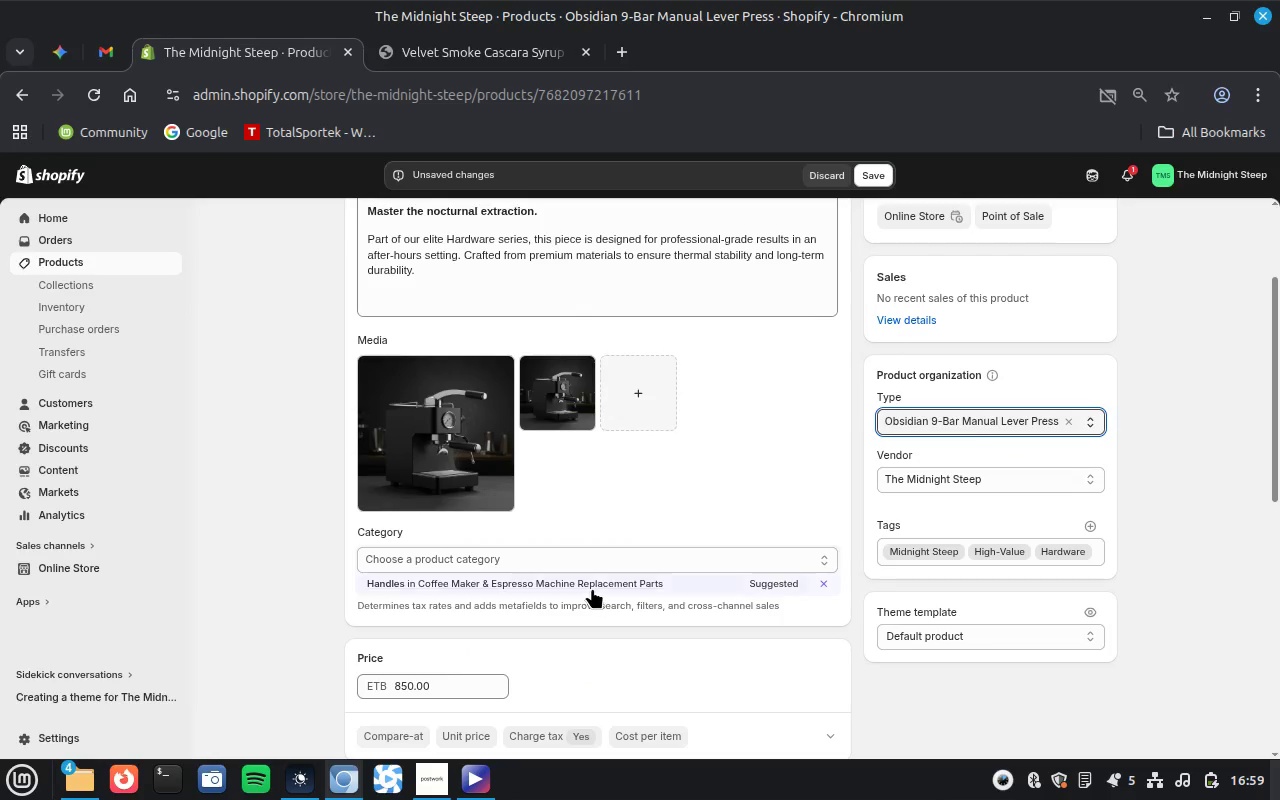 
left_click([585, 582])
 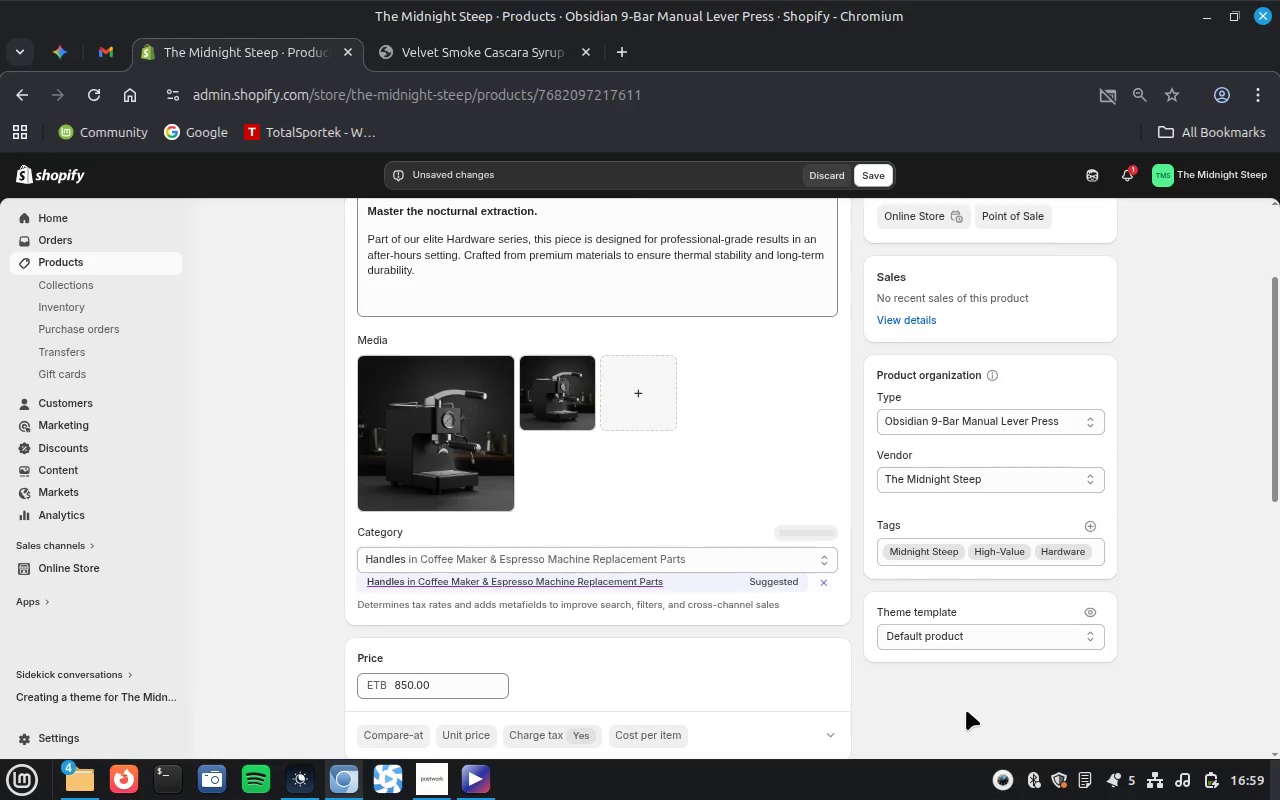 
scroll: coordinate [966, 710], scroll_direction: down, amount: 11.0
 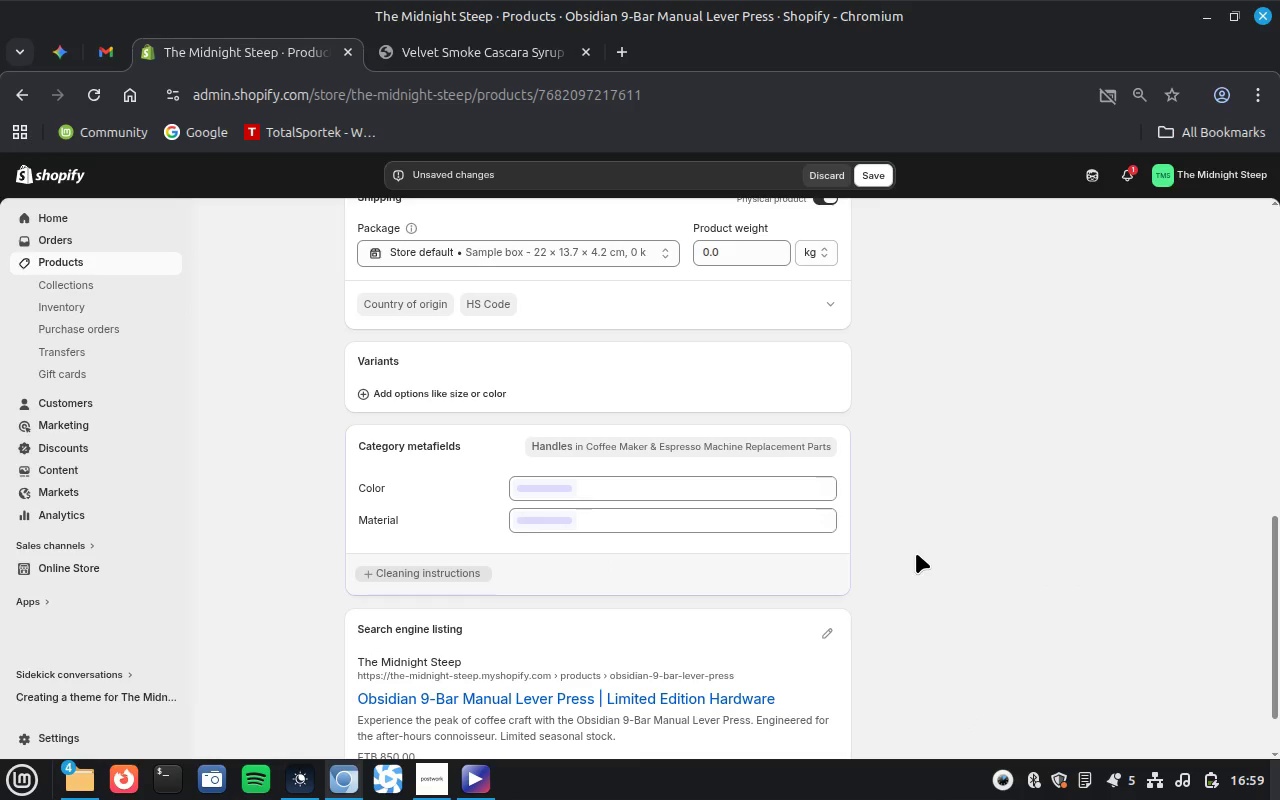 
wait(7.53)
 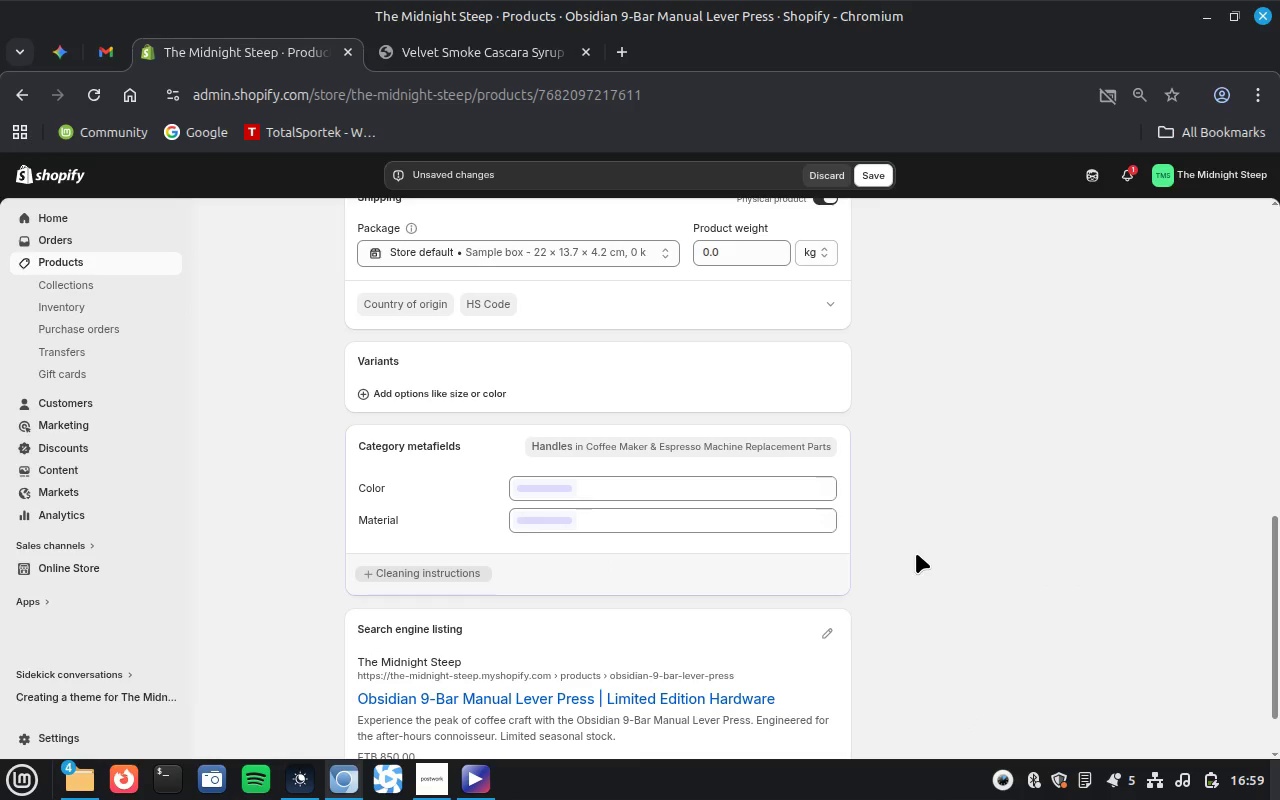 
left_click([776, 434])
 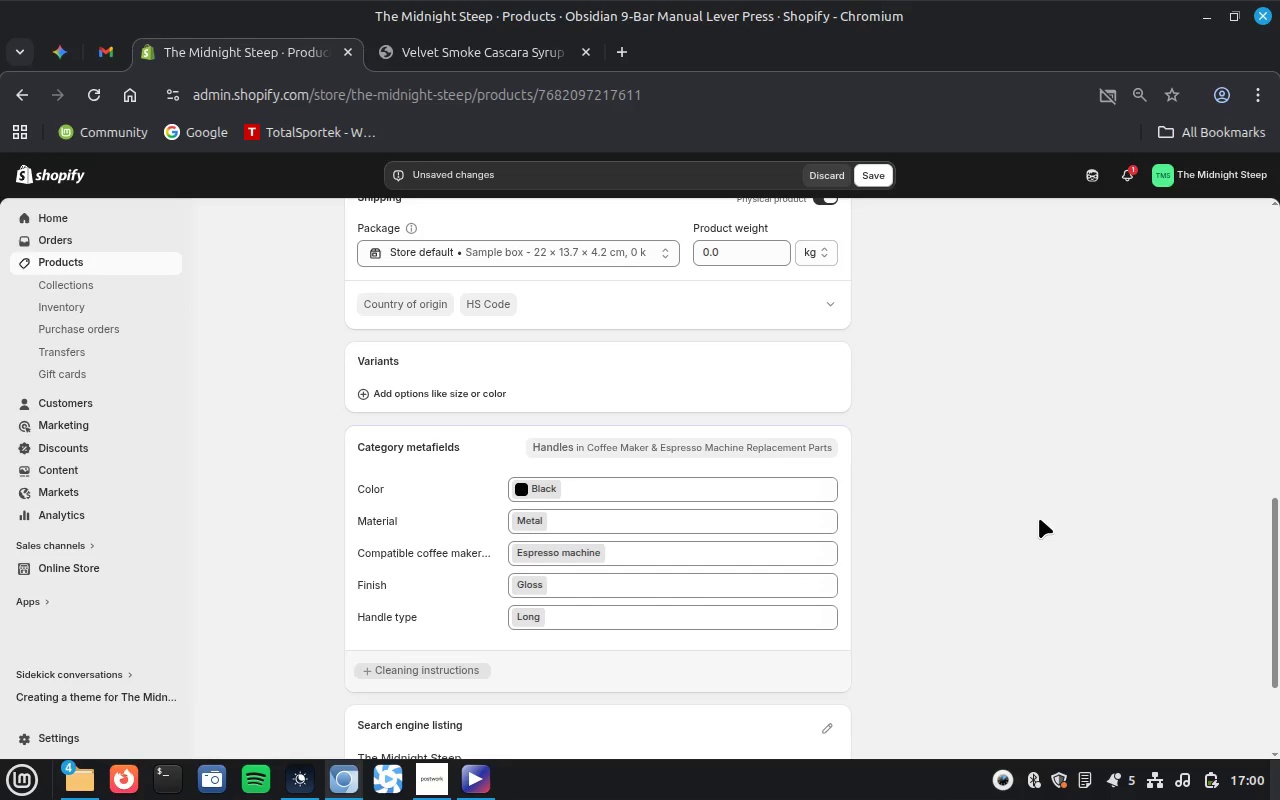 
scroll: coordinate [1039, 518], scroll_direction: up, amount: 17.0
 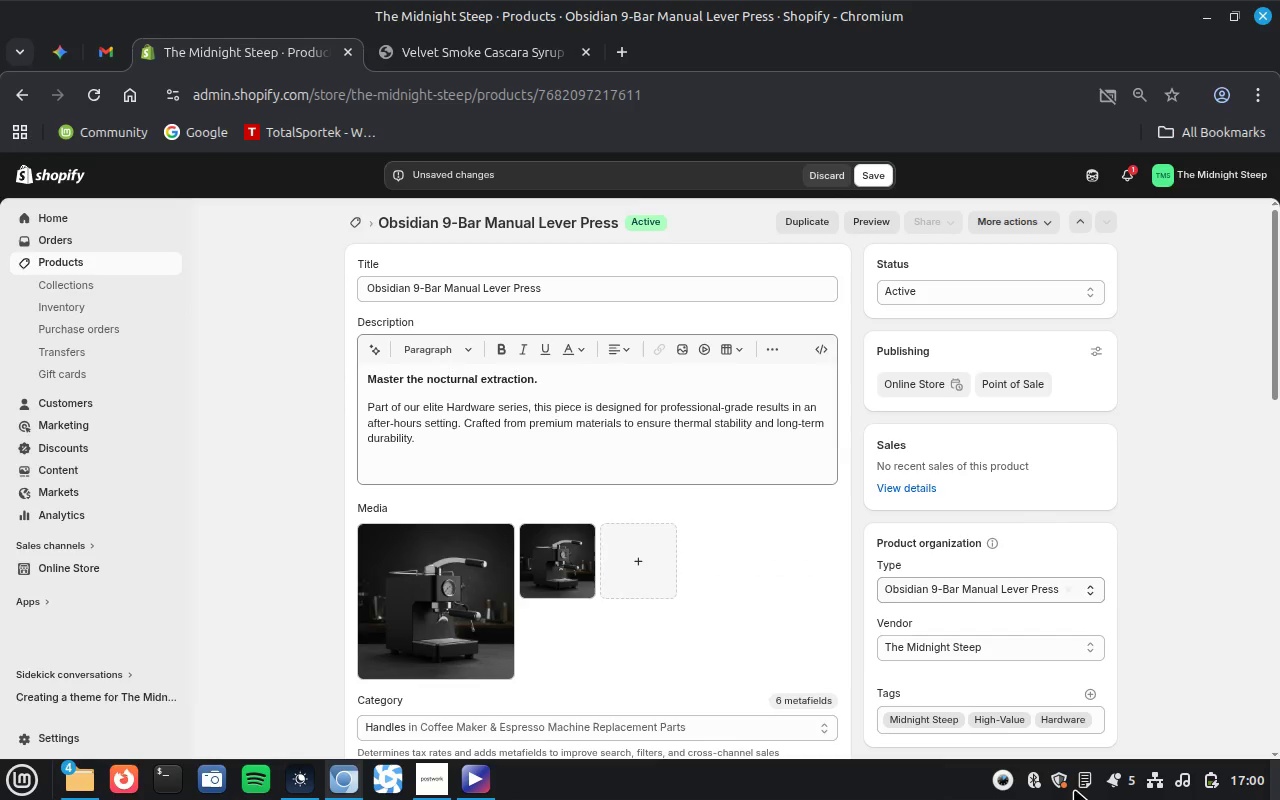 
left_click([1088, 795])
 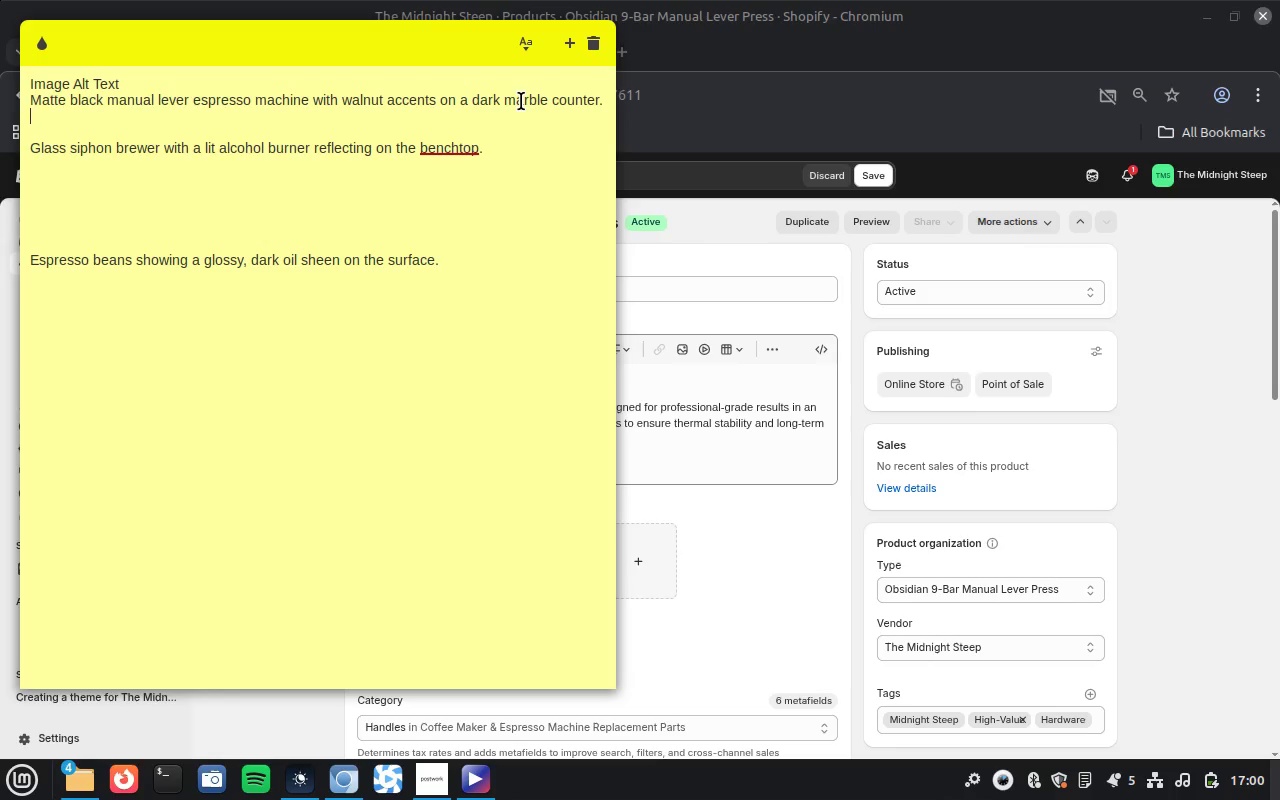 
double_click([521, 101])
 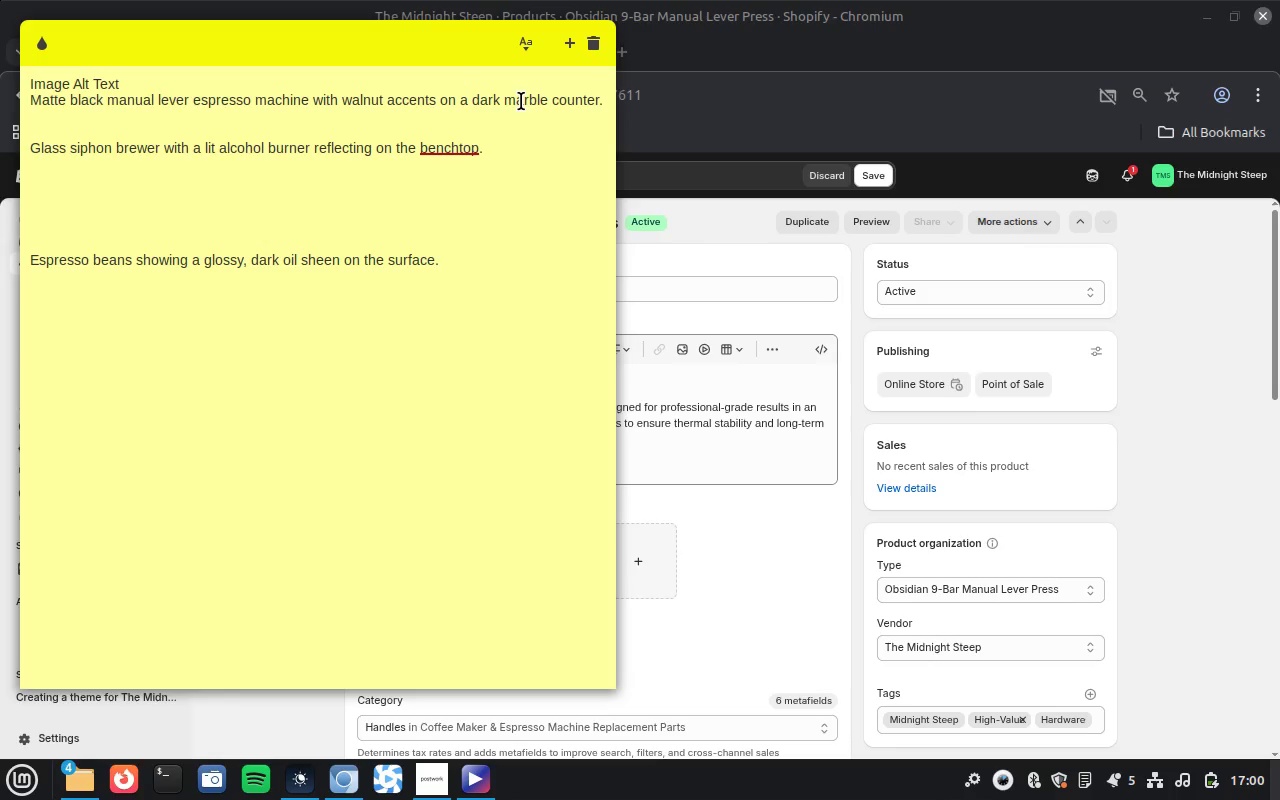 
triple_click([521, 101])
 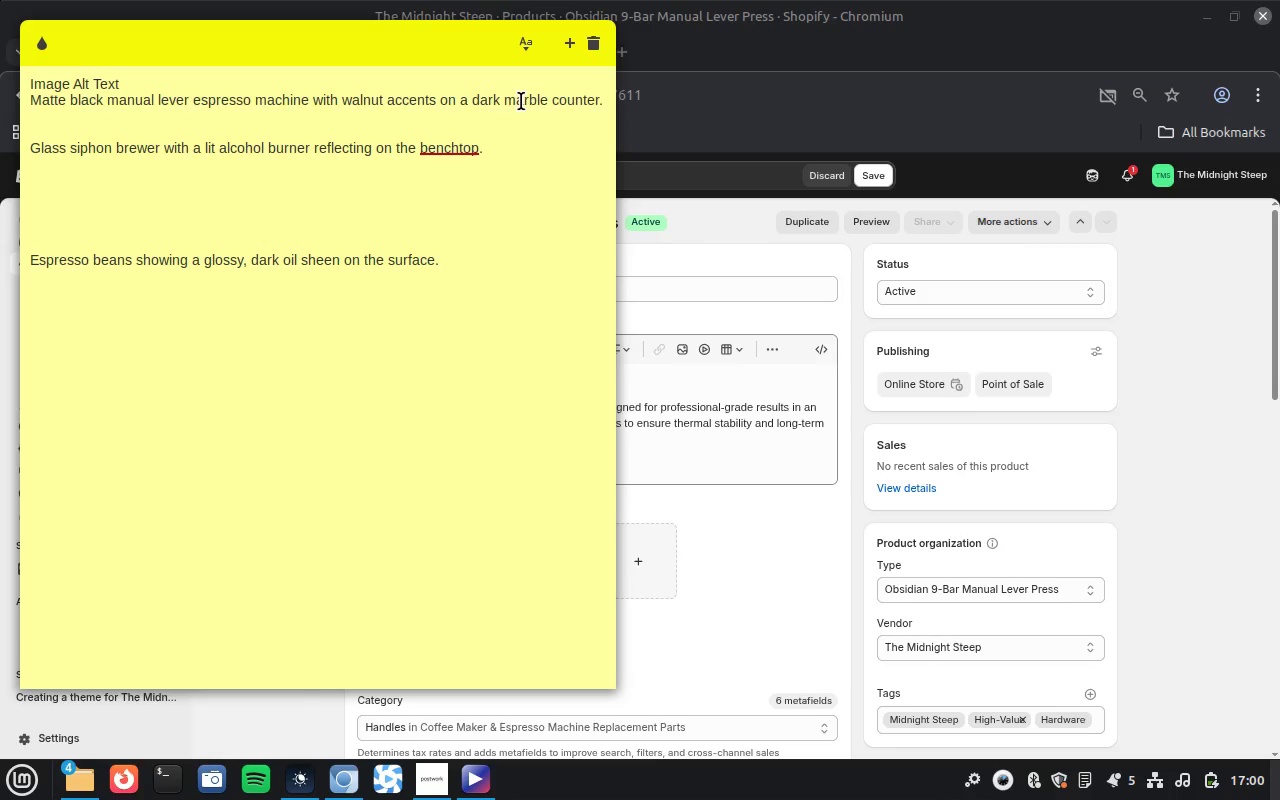 
triple_click([521, 101])
 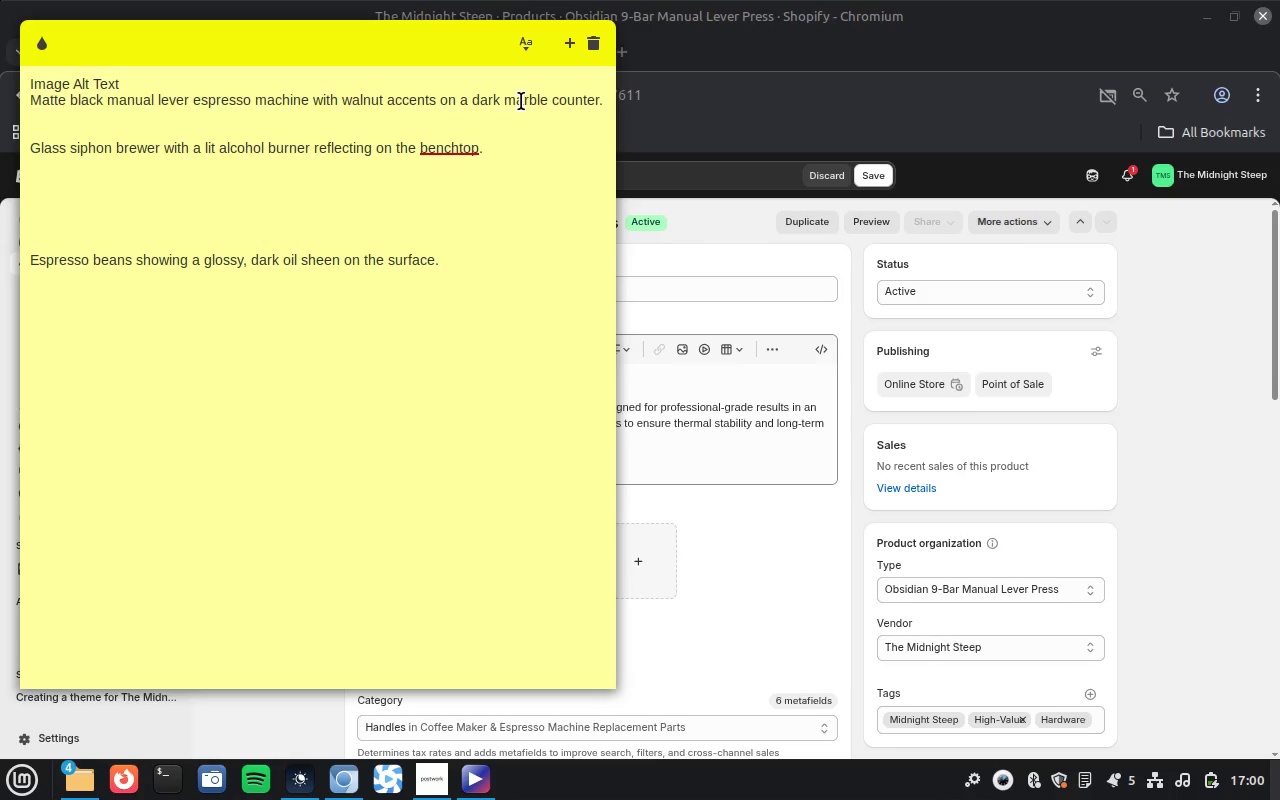 
key(Control+X)
 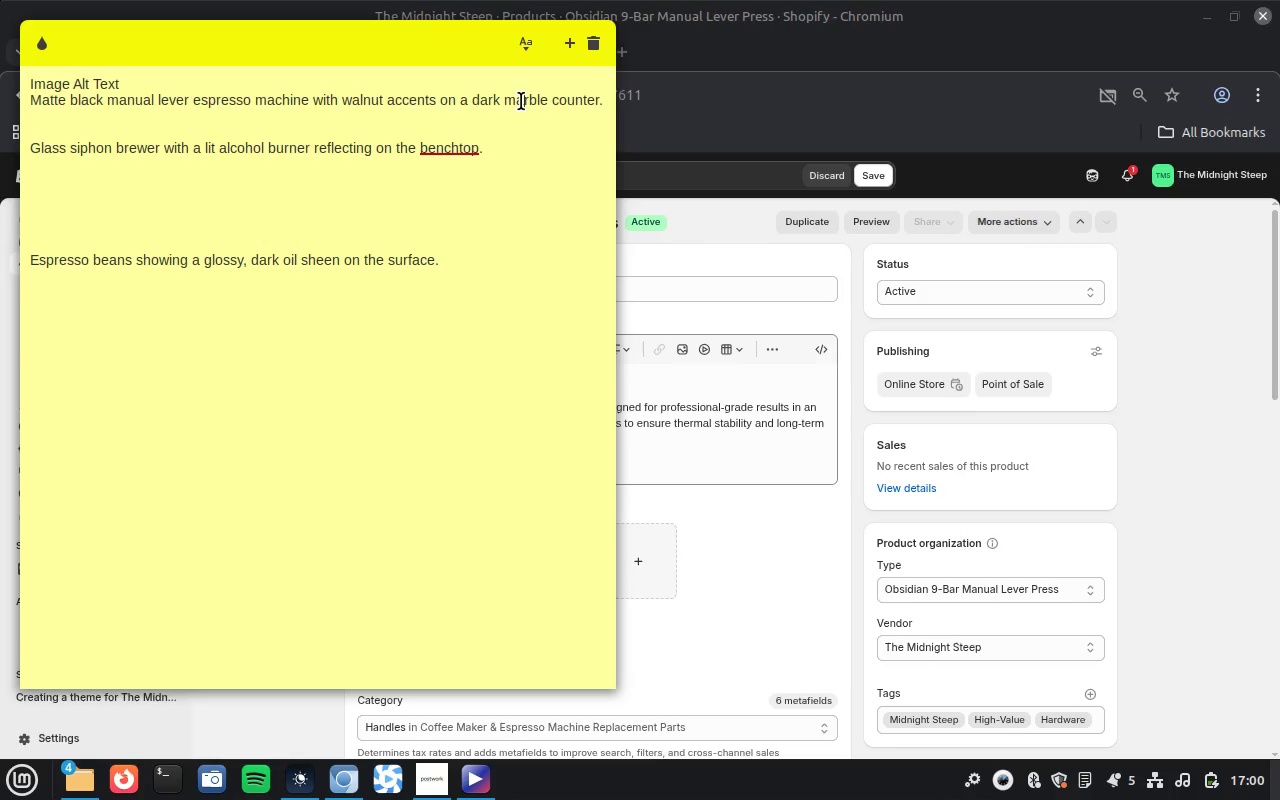 
key(Control+A)
 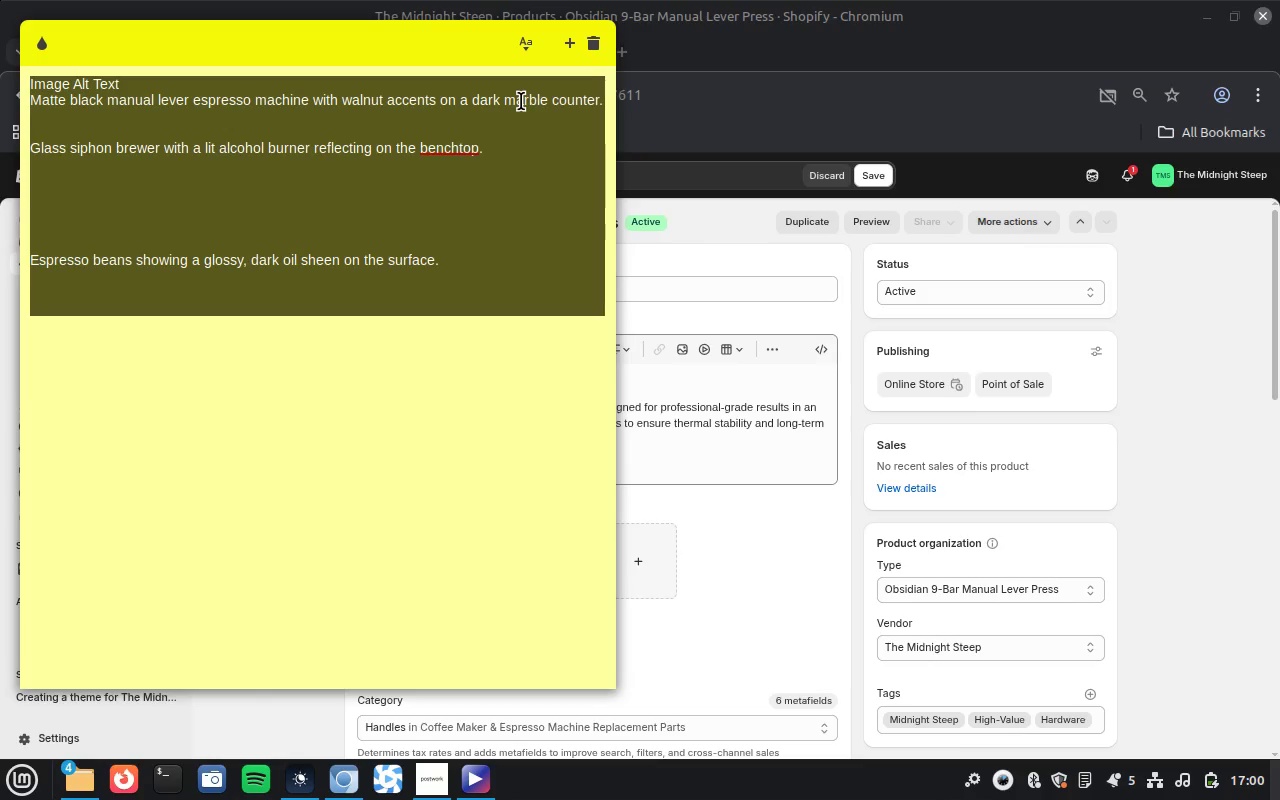 
double_click([521, 101])
 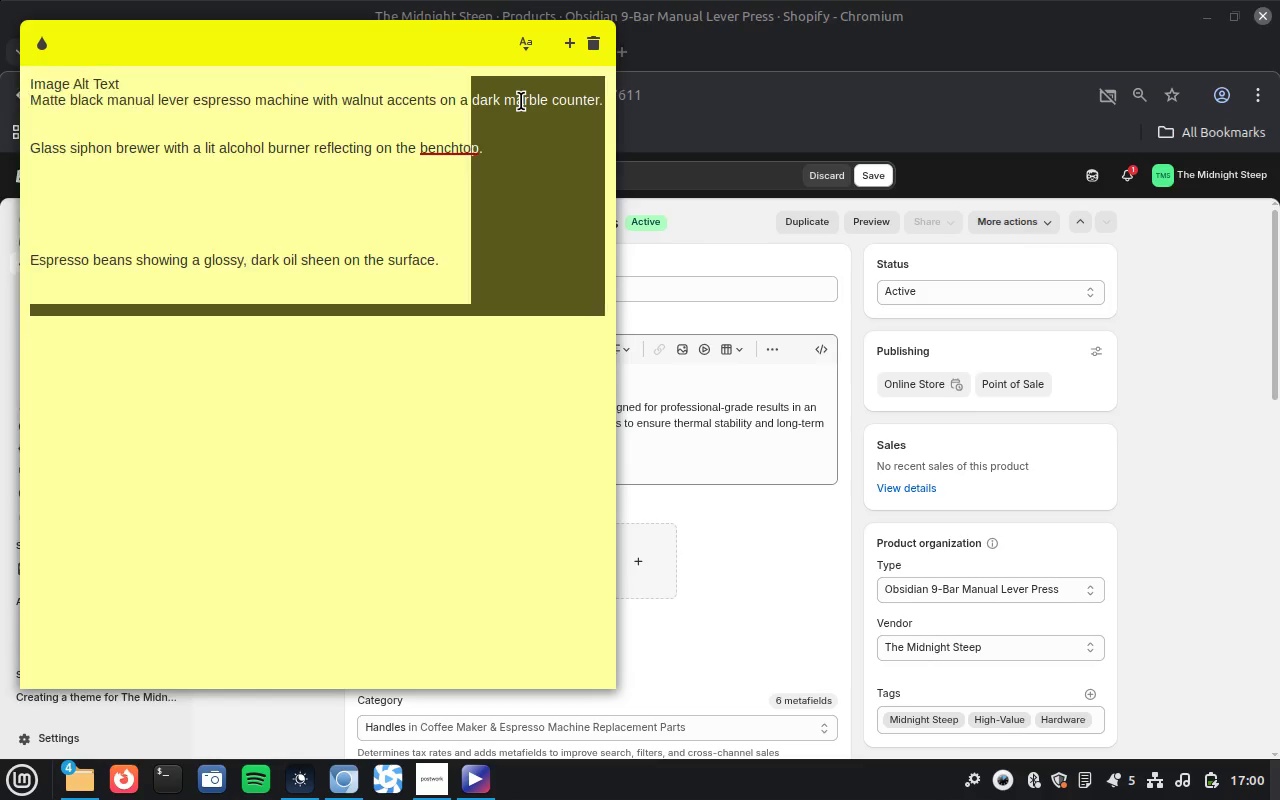 
triple_click([521, 101])
 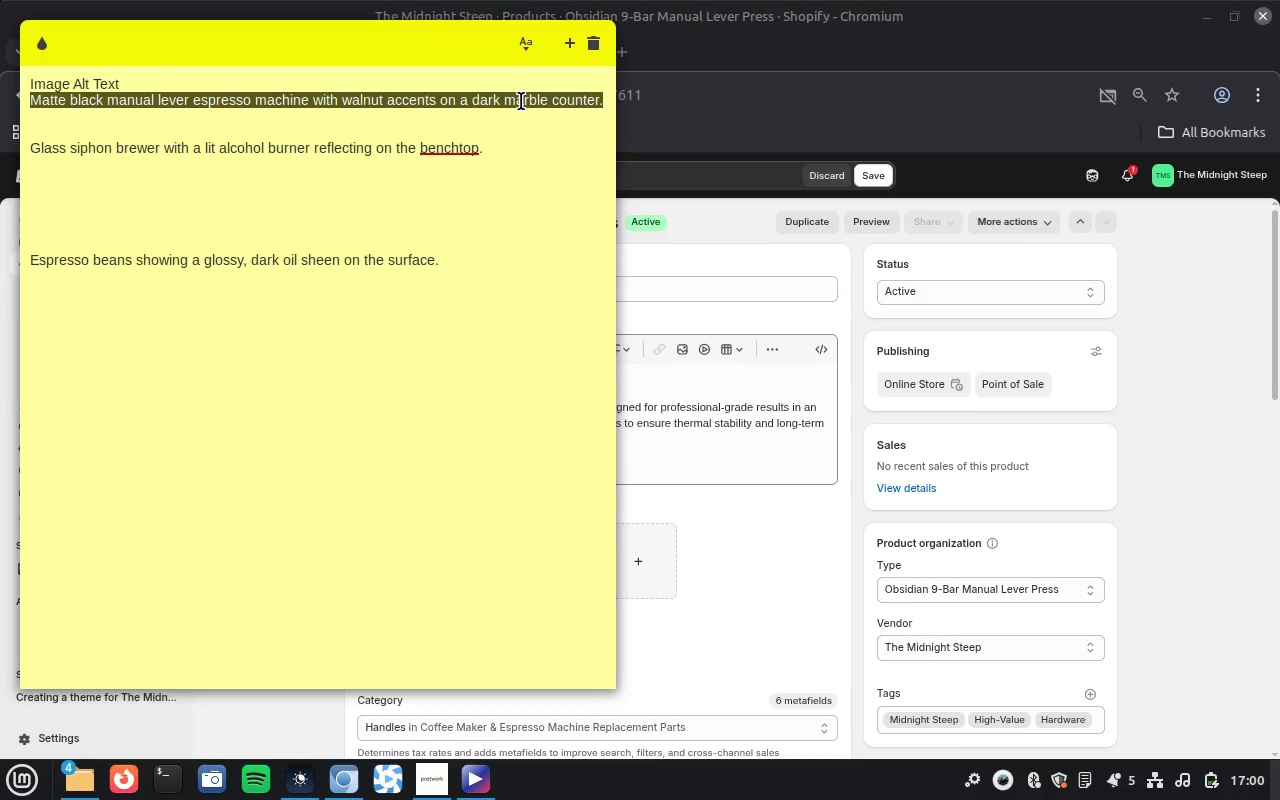 
triple_click([521, 101])
 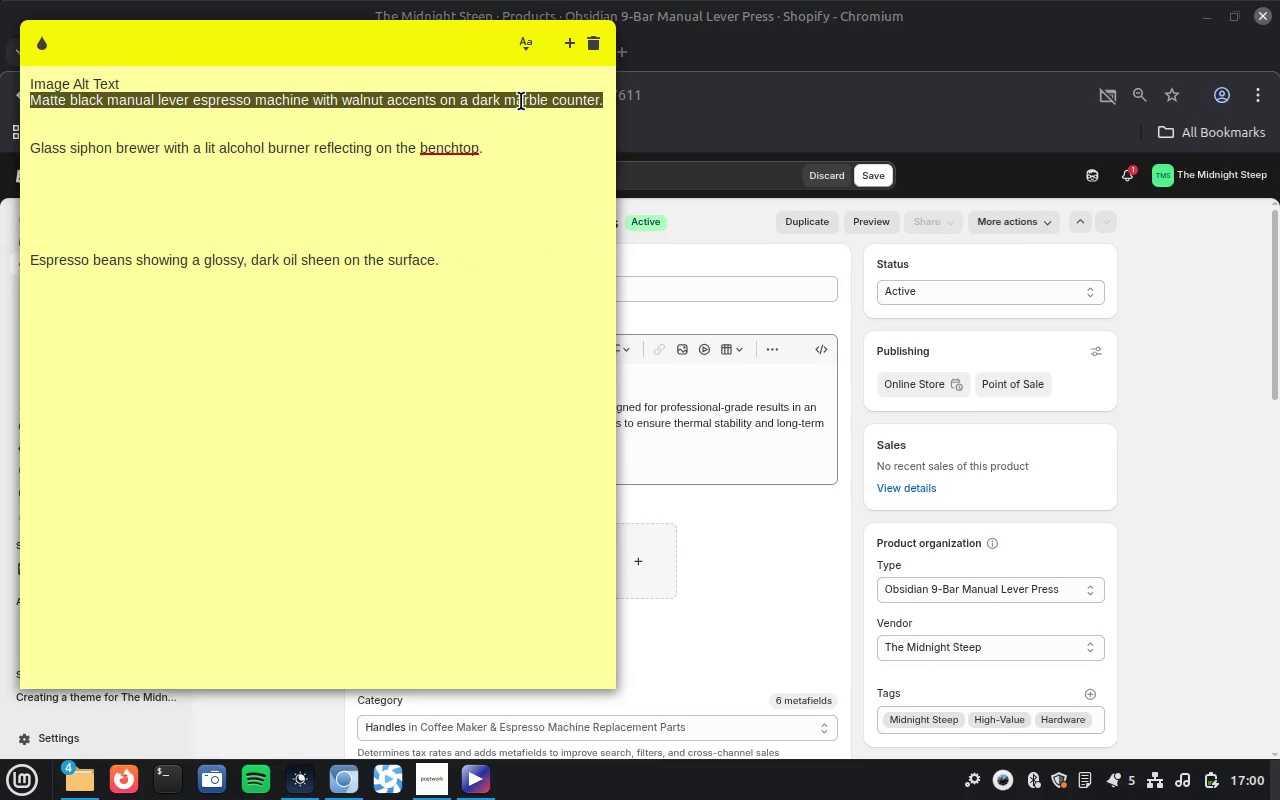 
triple_click([521, 101])
 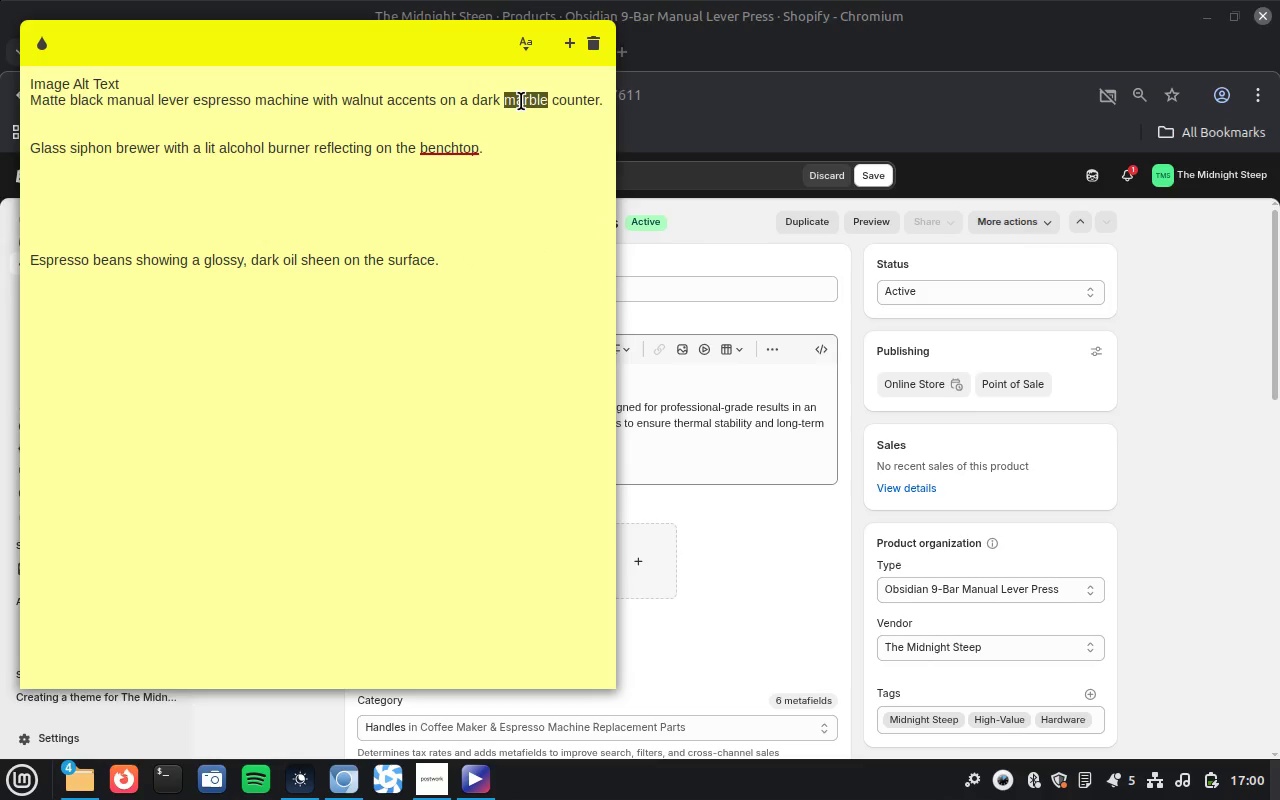 
double_click([521, 101])
 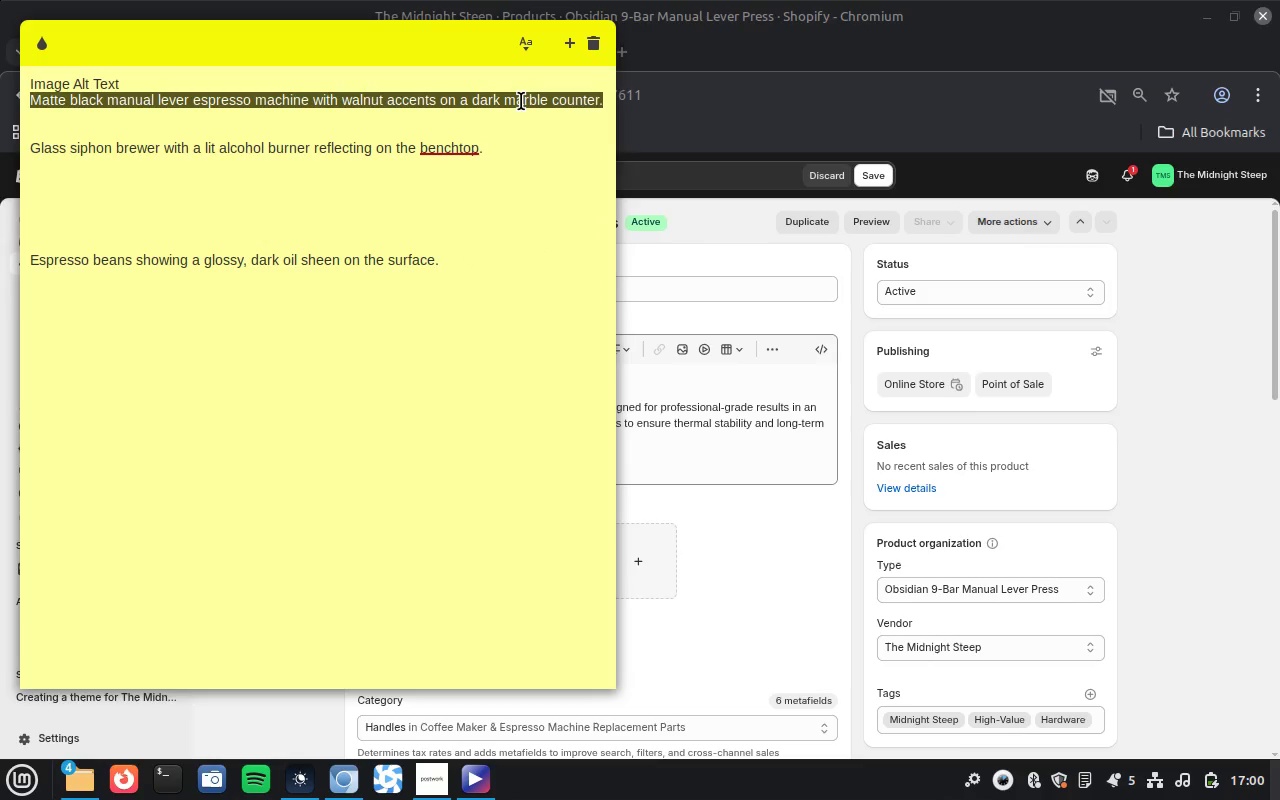 
triple_click([521, 101])
 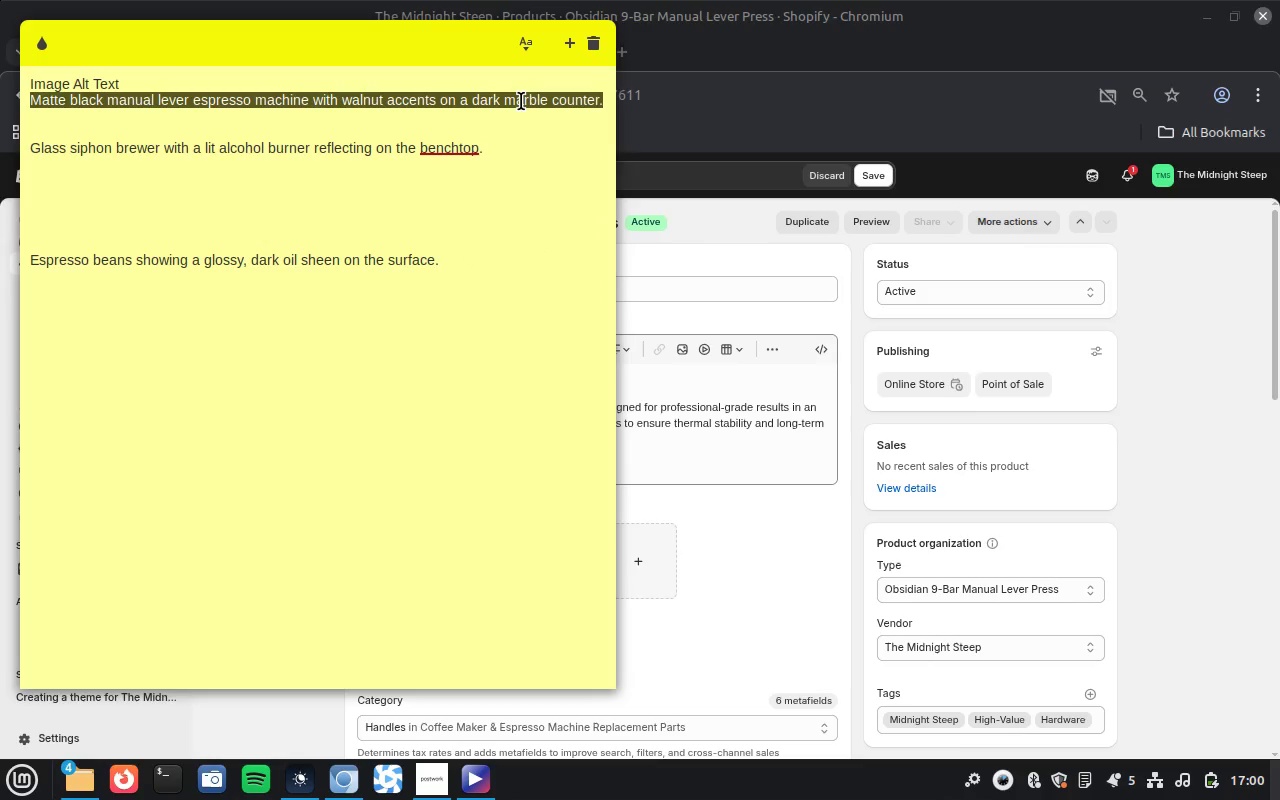 
key(Control+ControlLeft)
 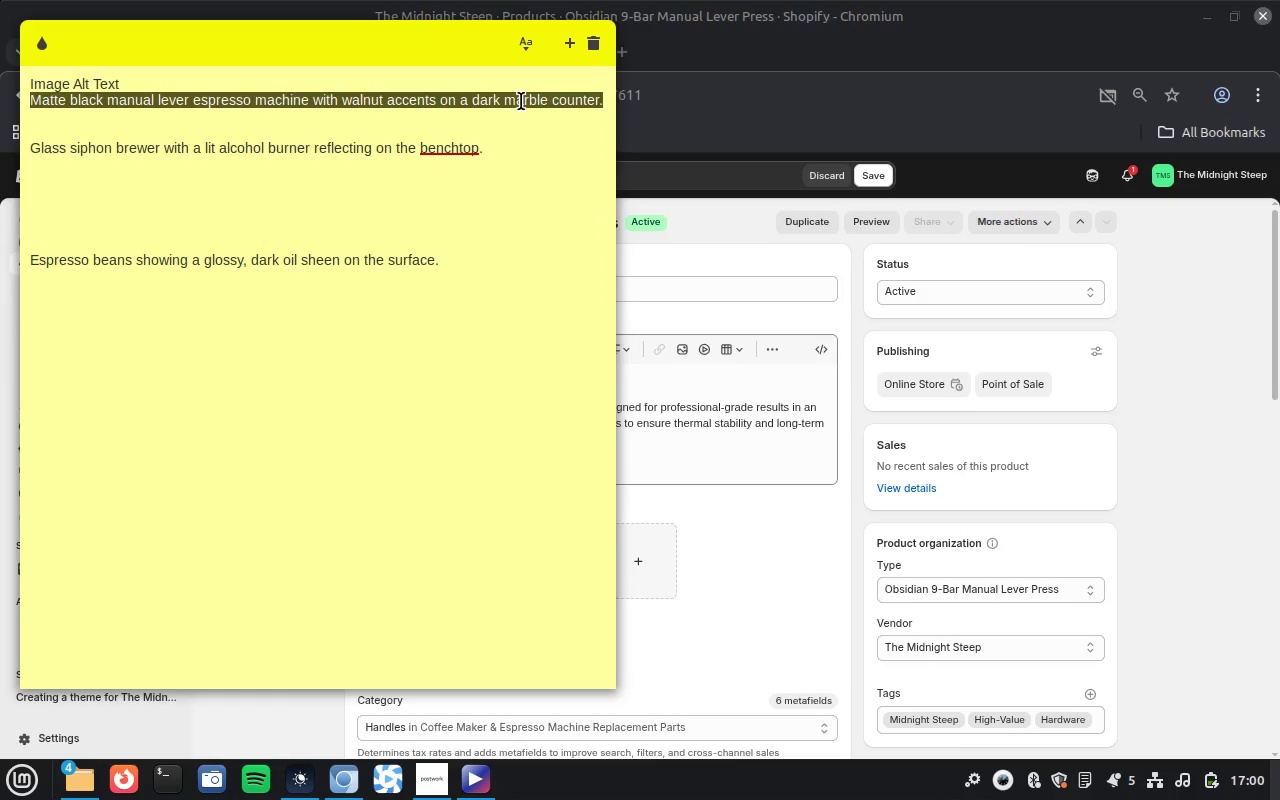 
key(Control+Z)
 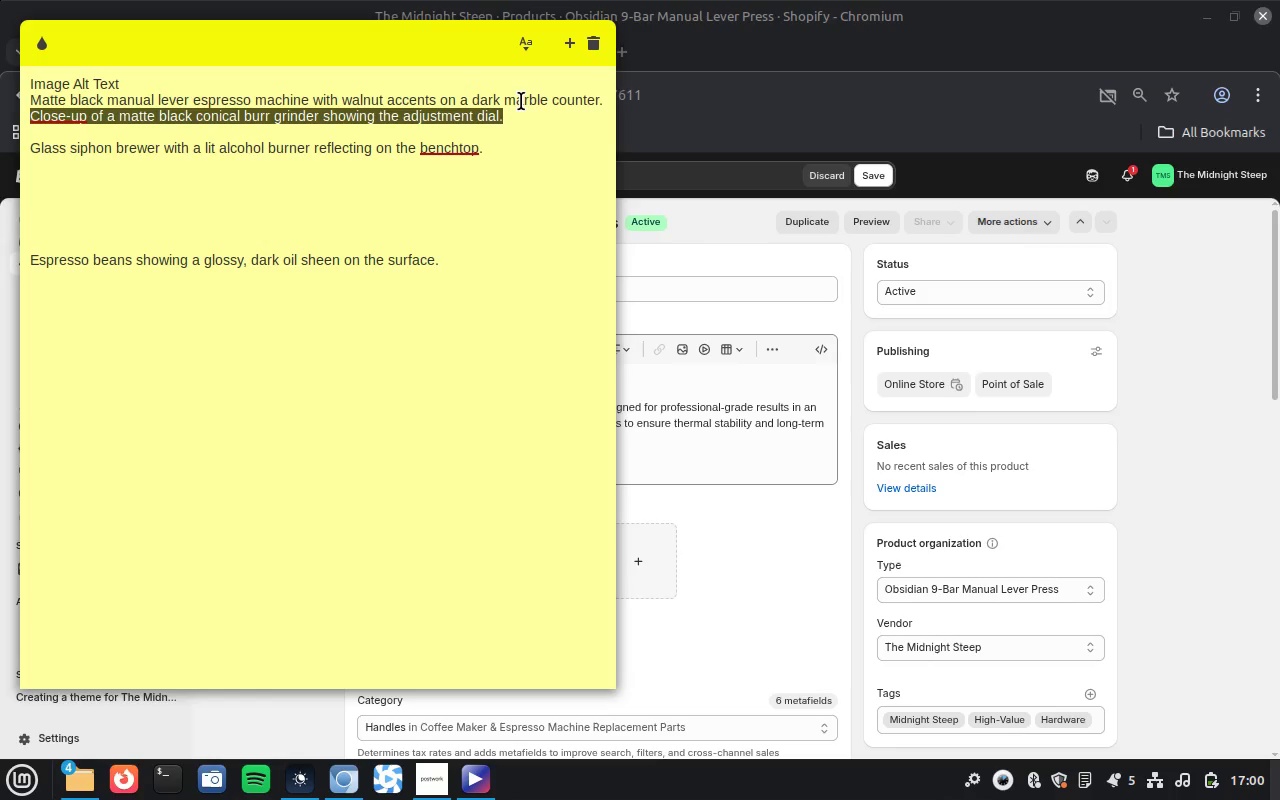 
double_click([521, 101])
 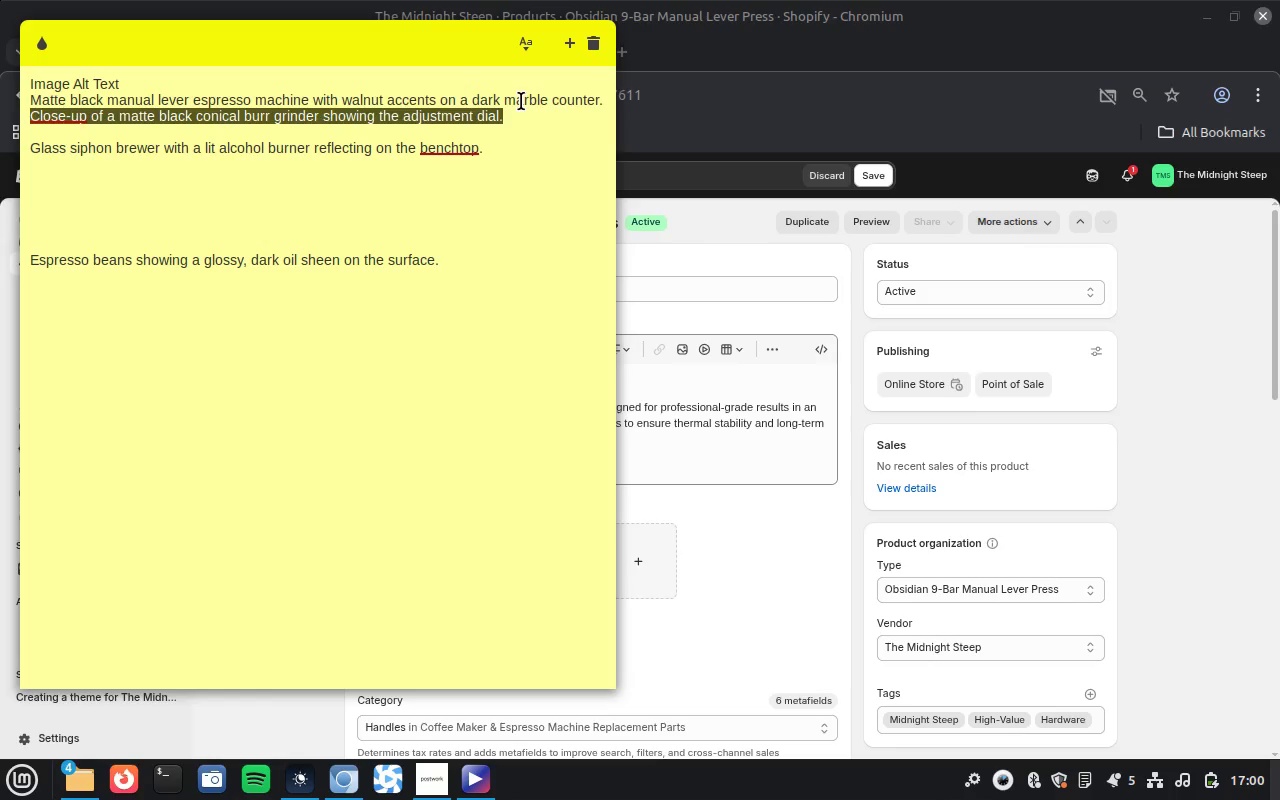 
triple_click([521, 101])
 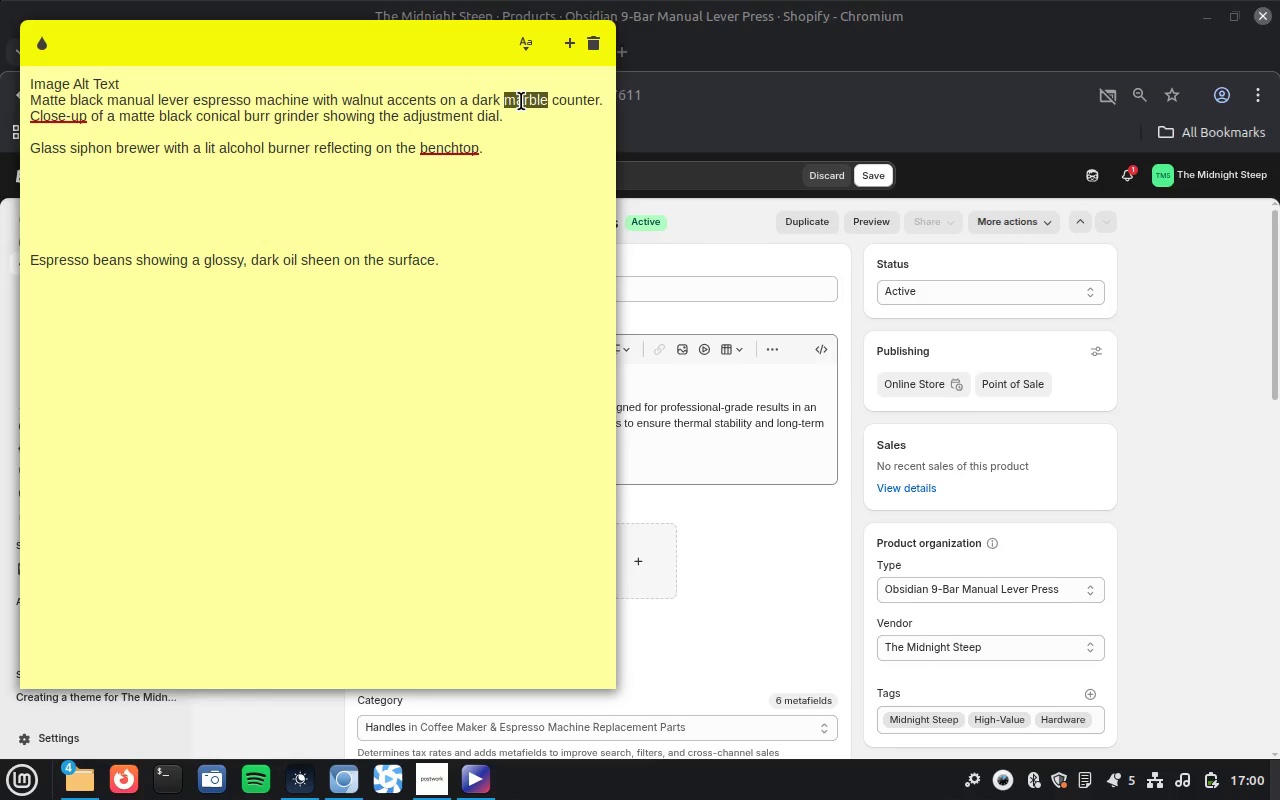 
triple_click([521, 101])
 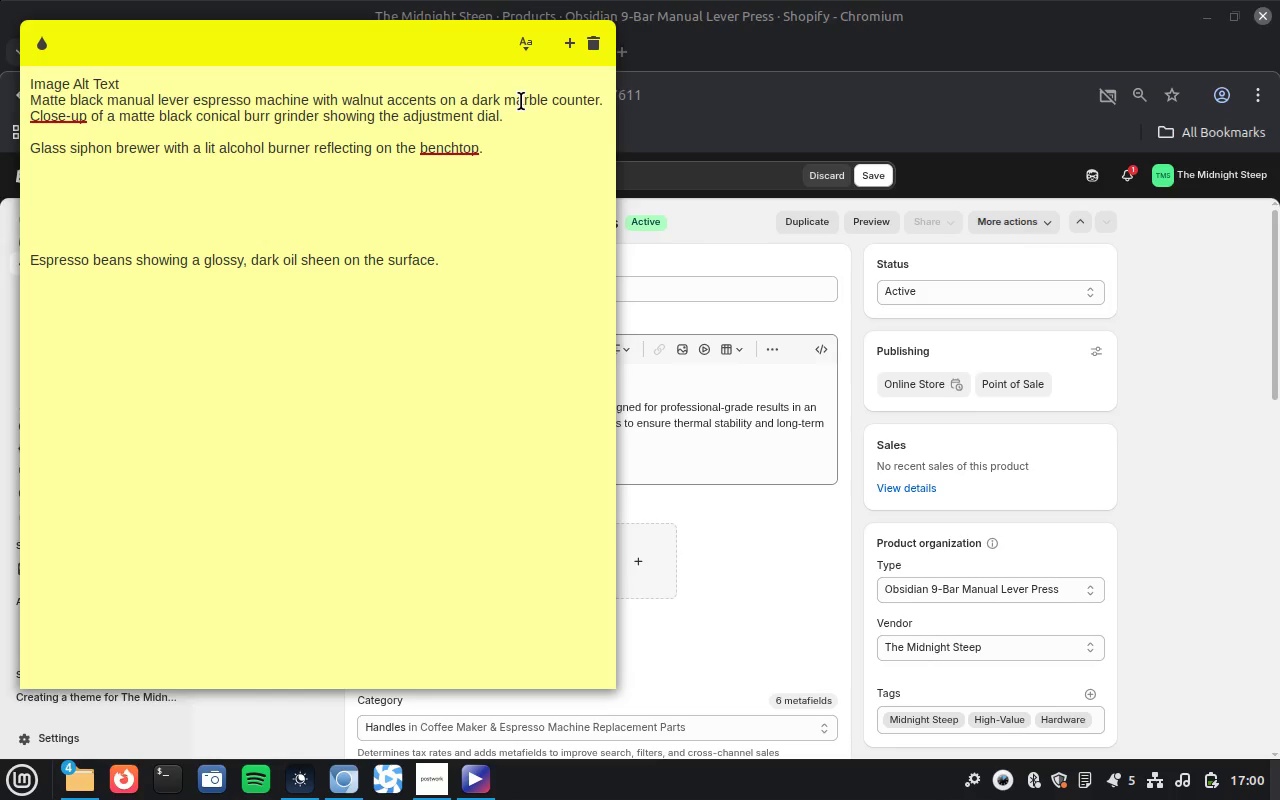 
double_click([521, 101])
 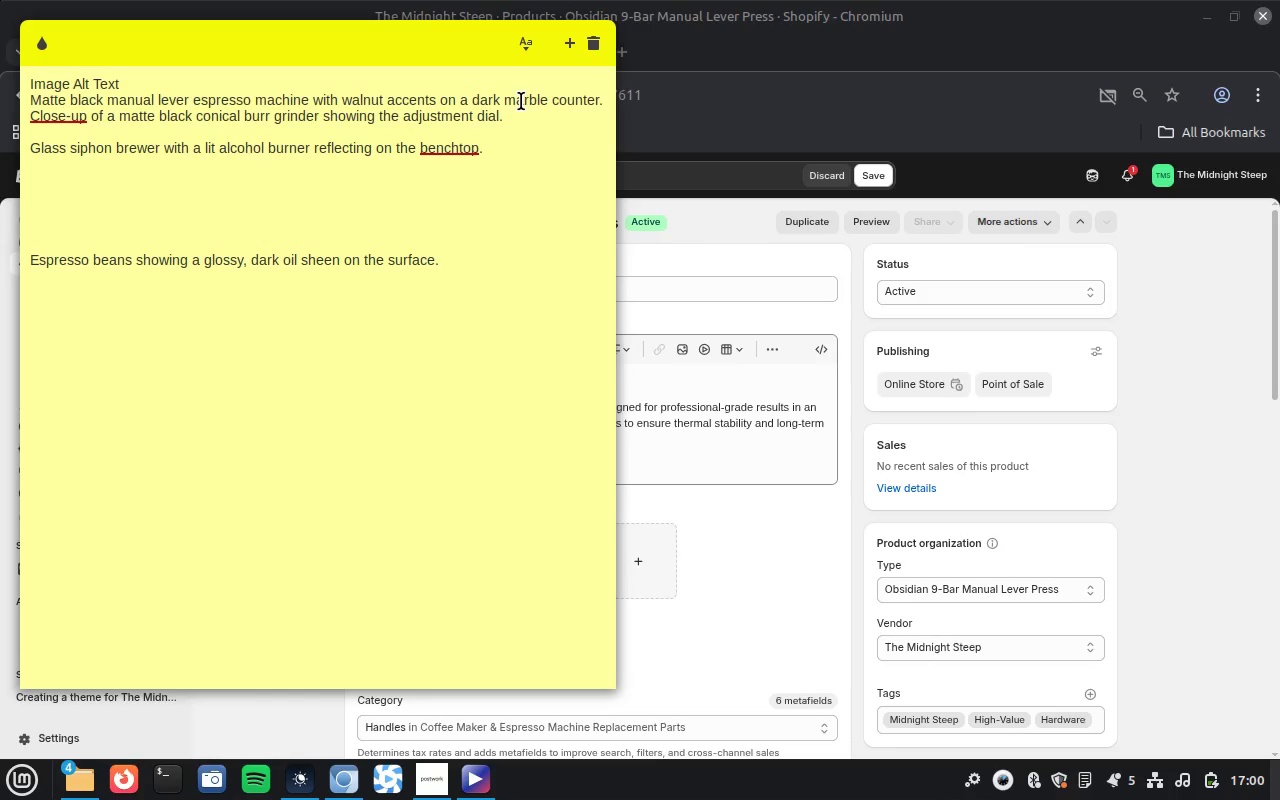 
triple_click([521, 101])
 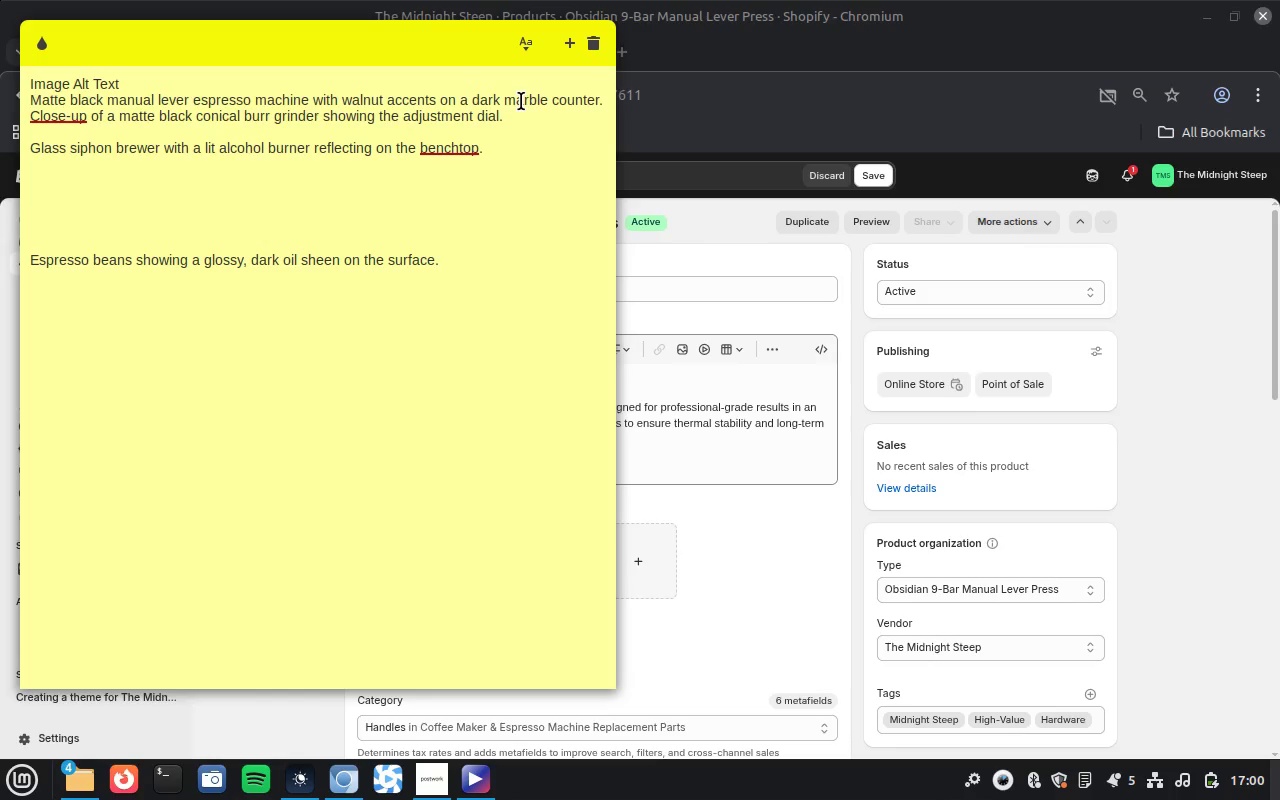 
left_click([521, 101])
 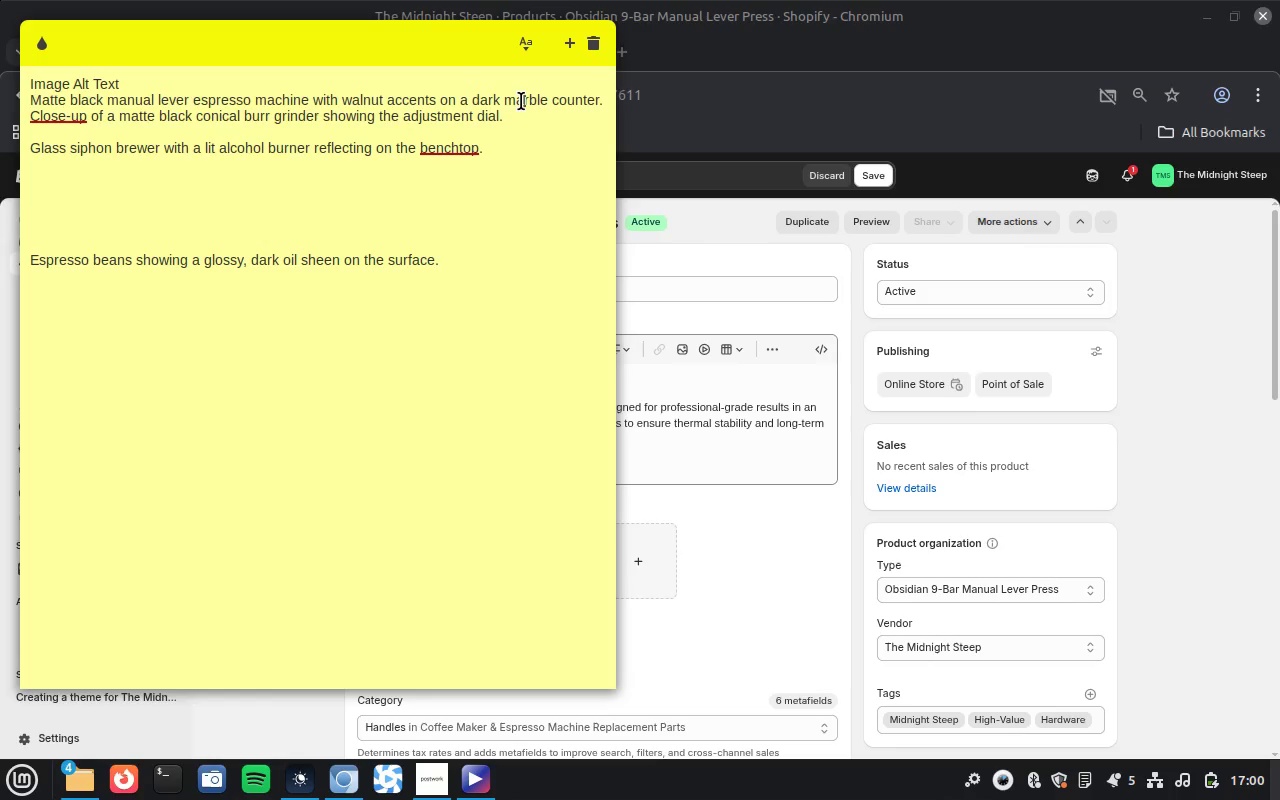 
double_click([521, 101])
 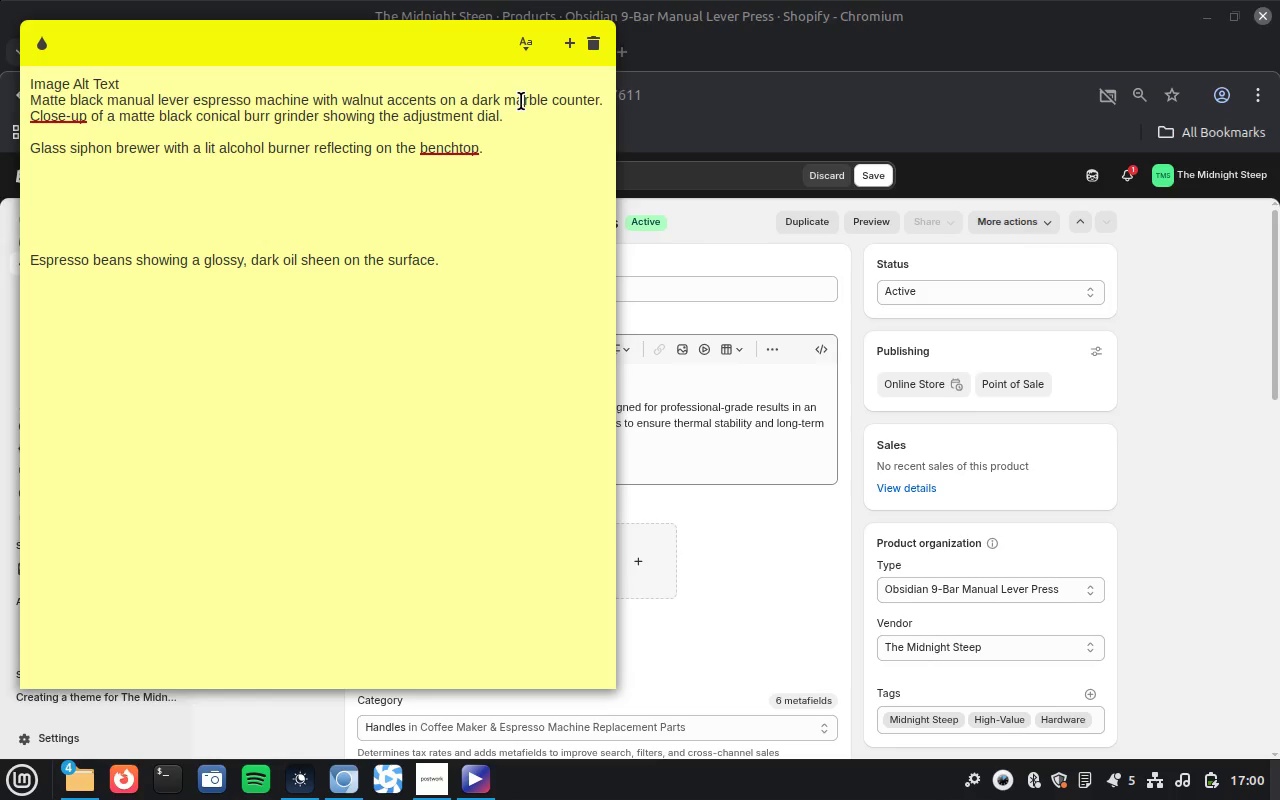 
triple_click([521, 101])
 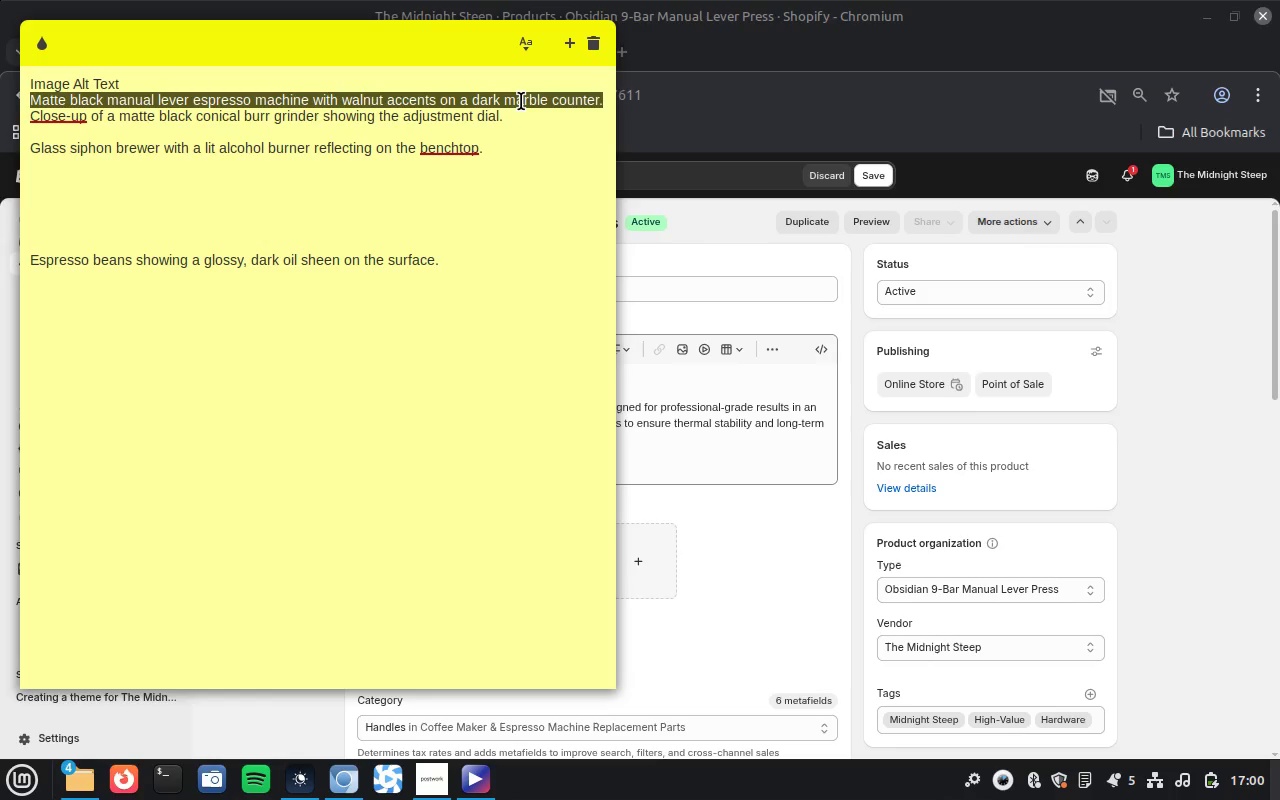 
key(Control+X)
 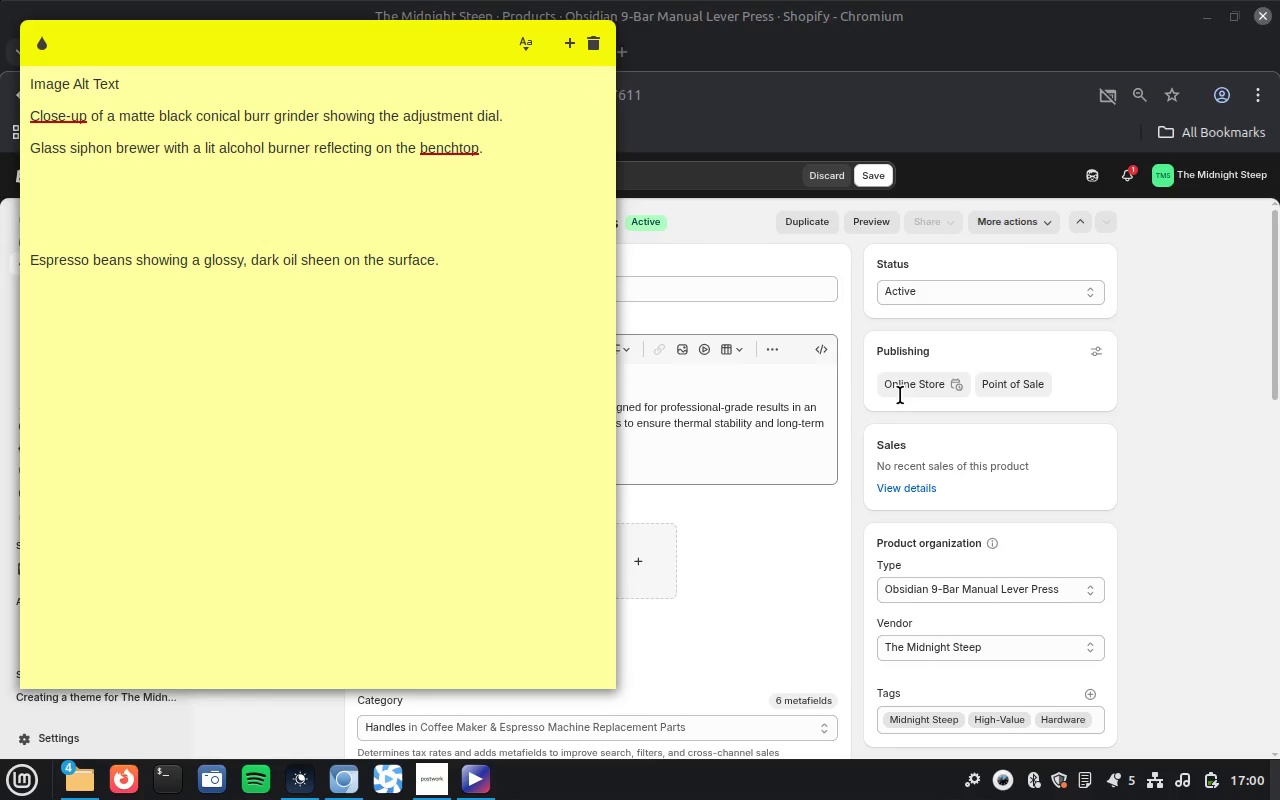 
left_click([833, 528])
 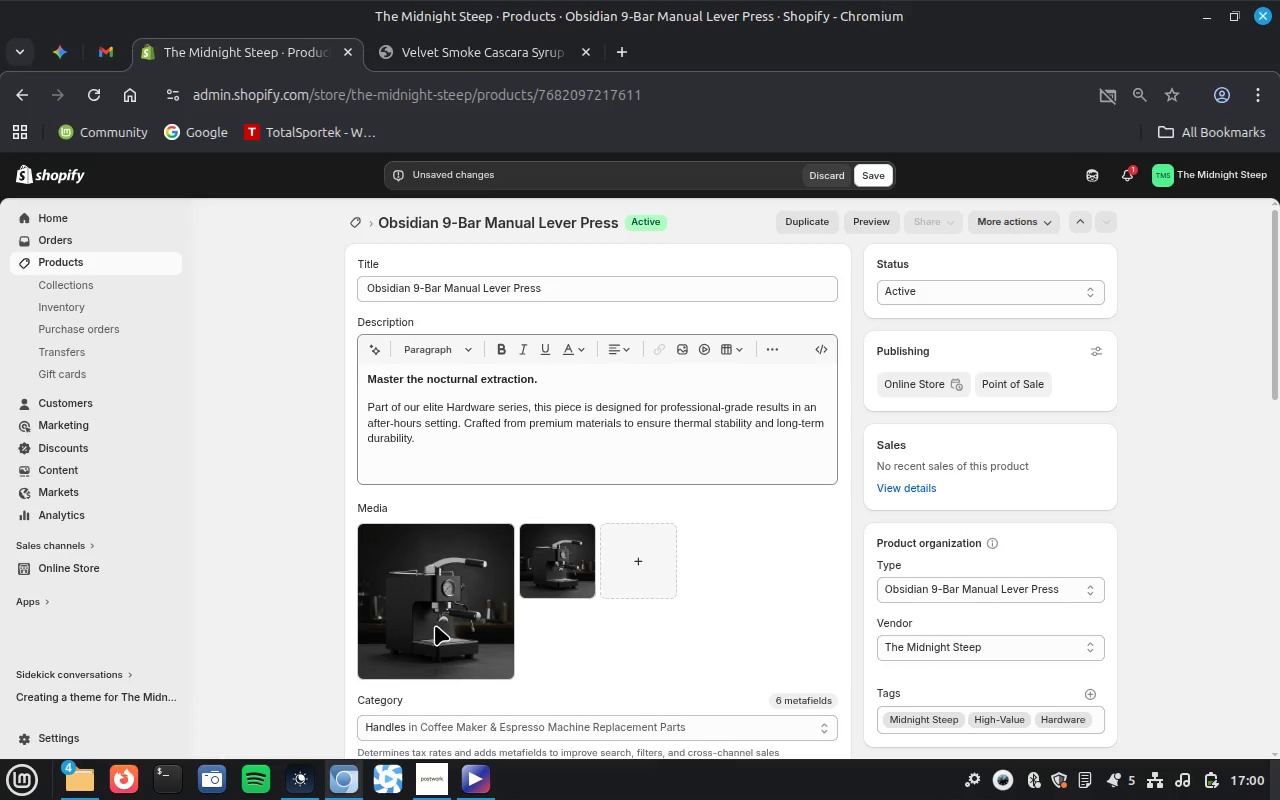 
left_click([435, 625])
 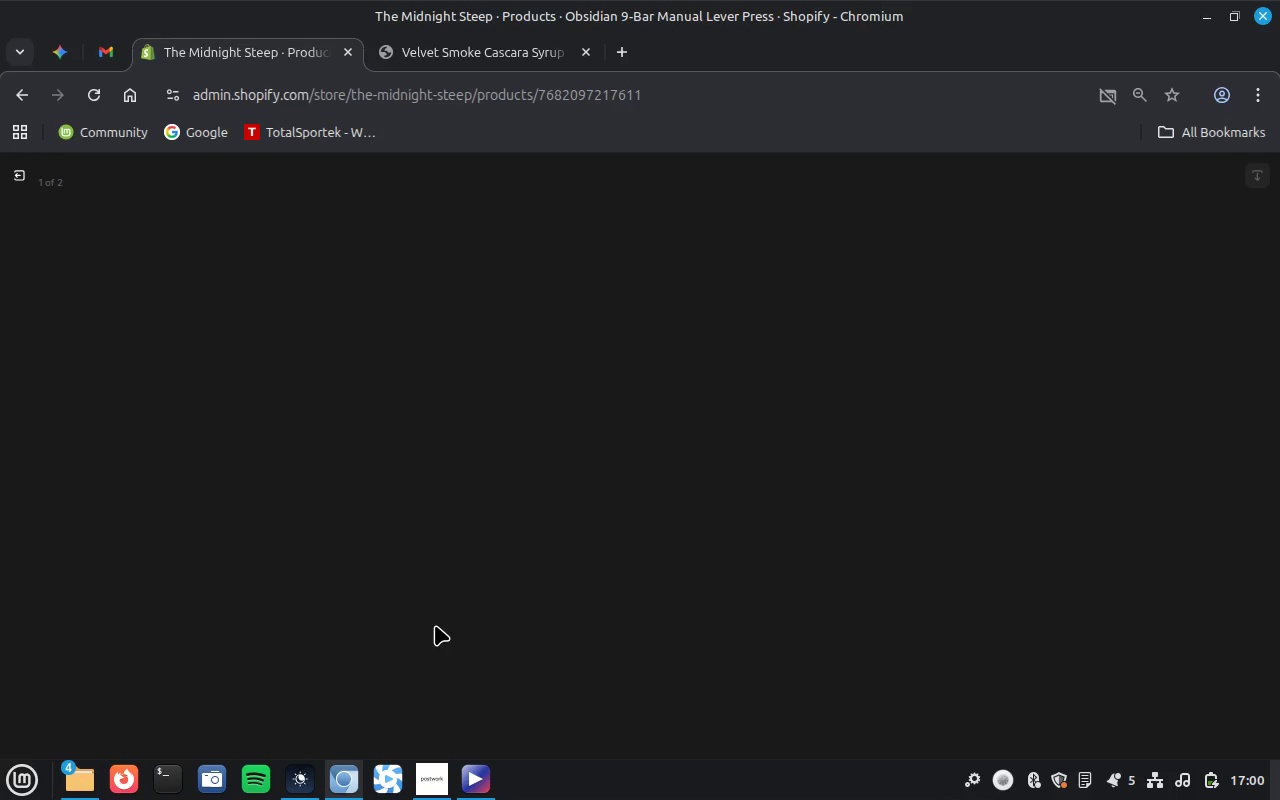 
wait(20.41)
 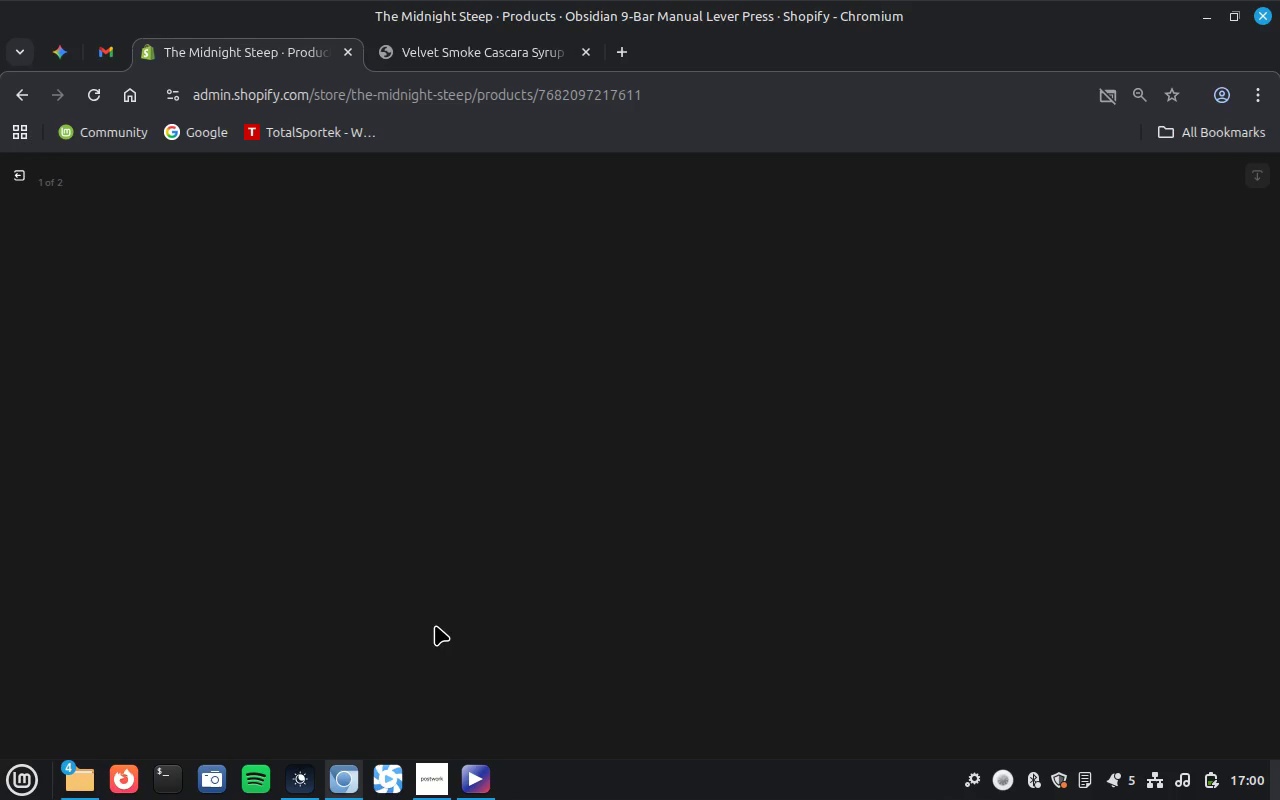 
left_click([1072, 360])
 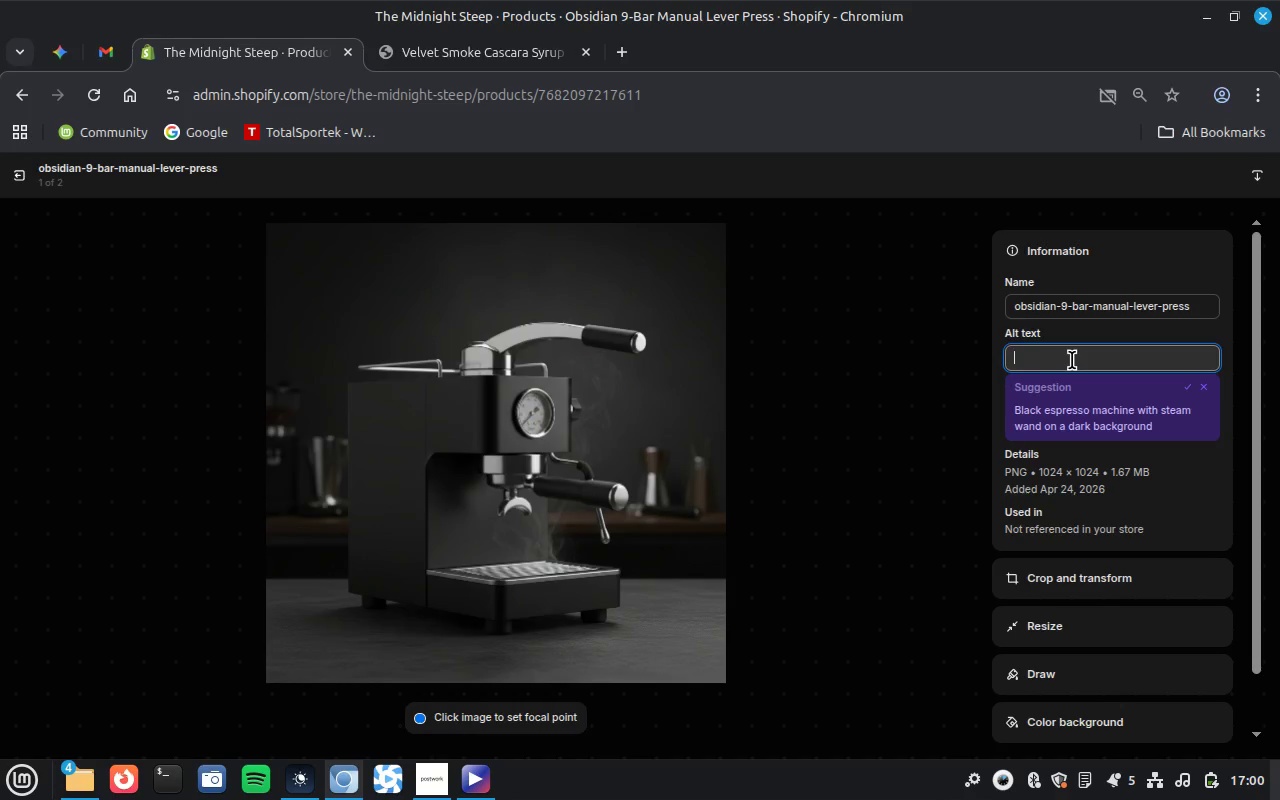 
key(Control+V)
 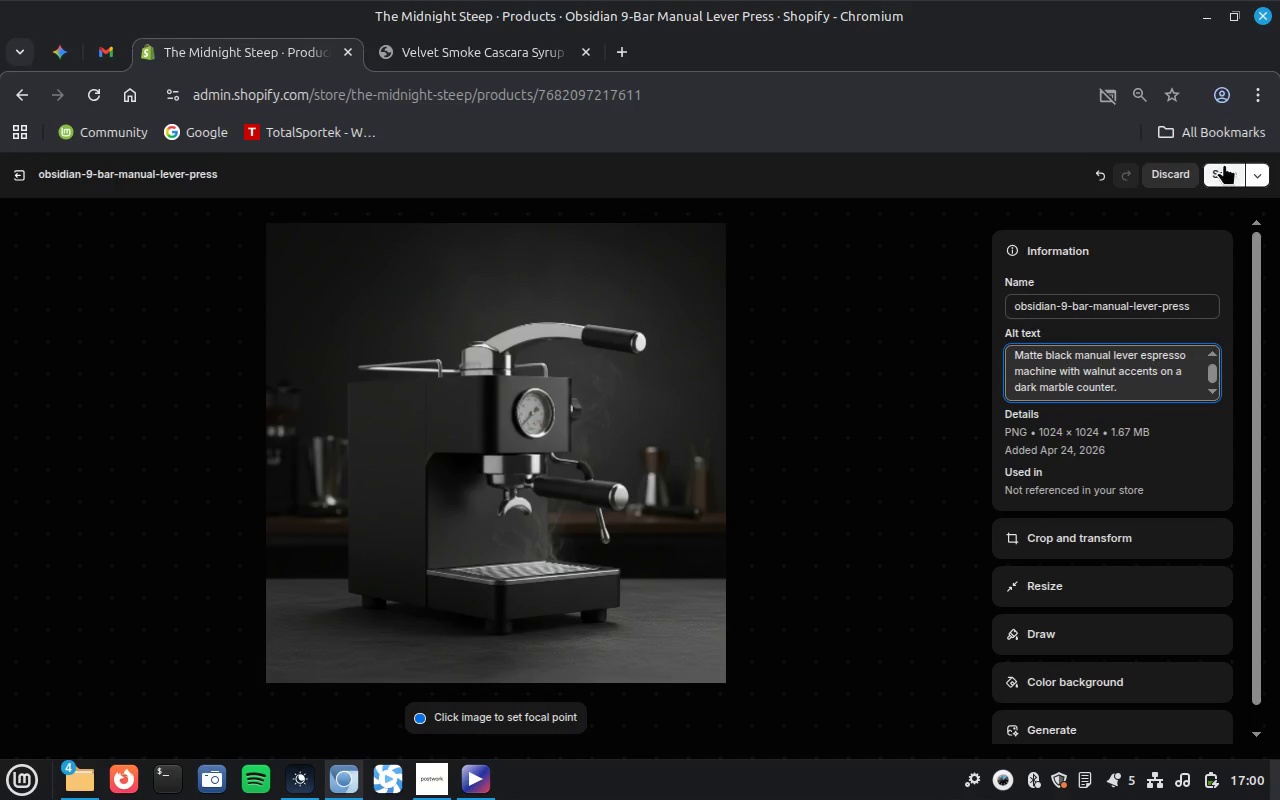 
left_click([1220, 170])
 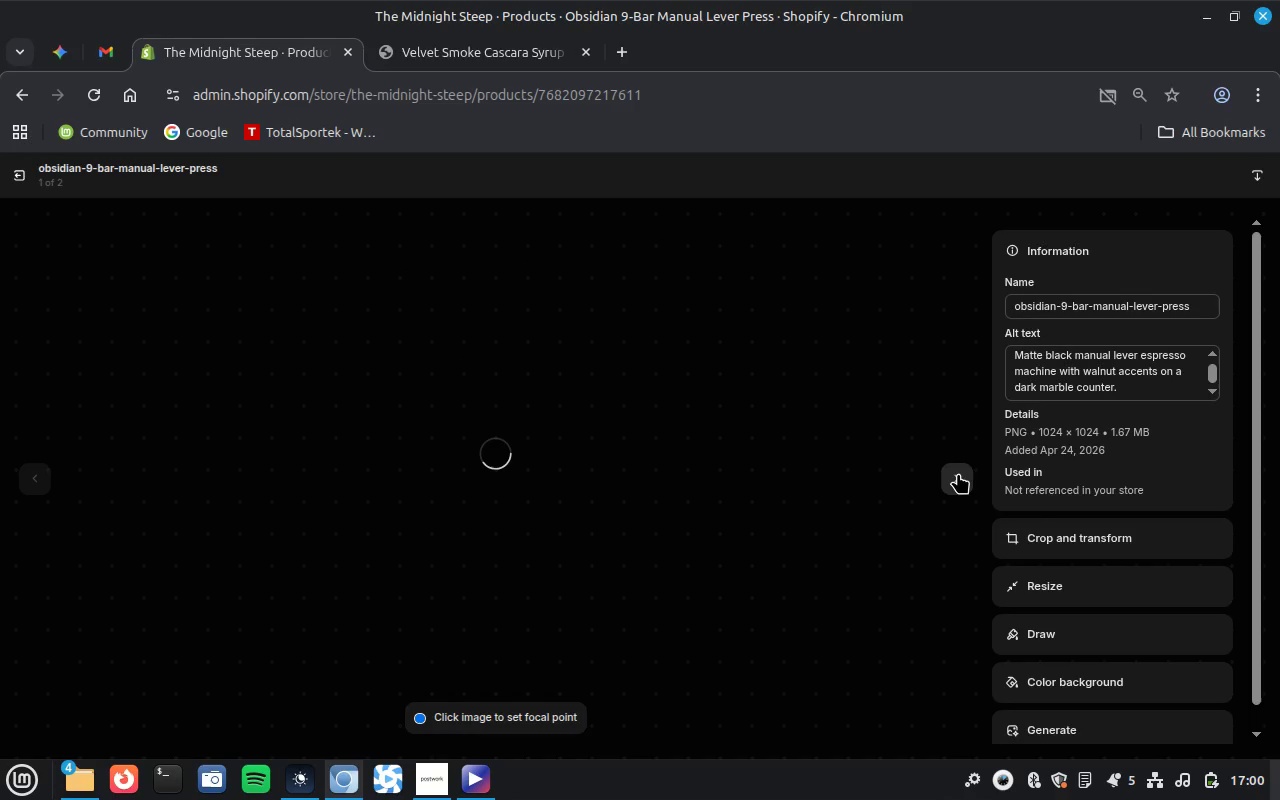 
left_click([958, 473])
 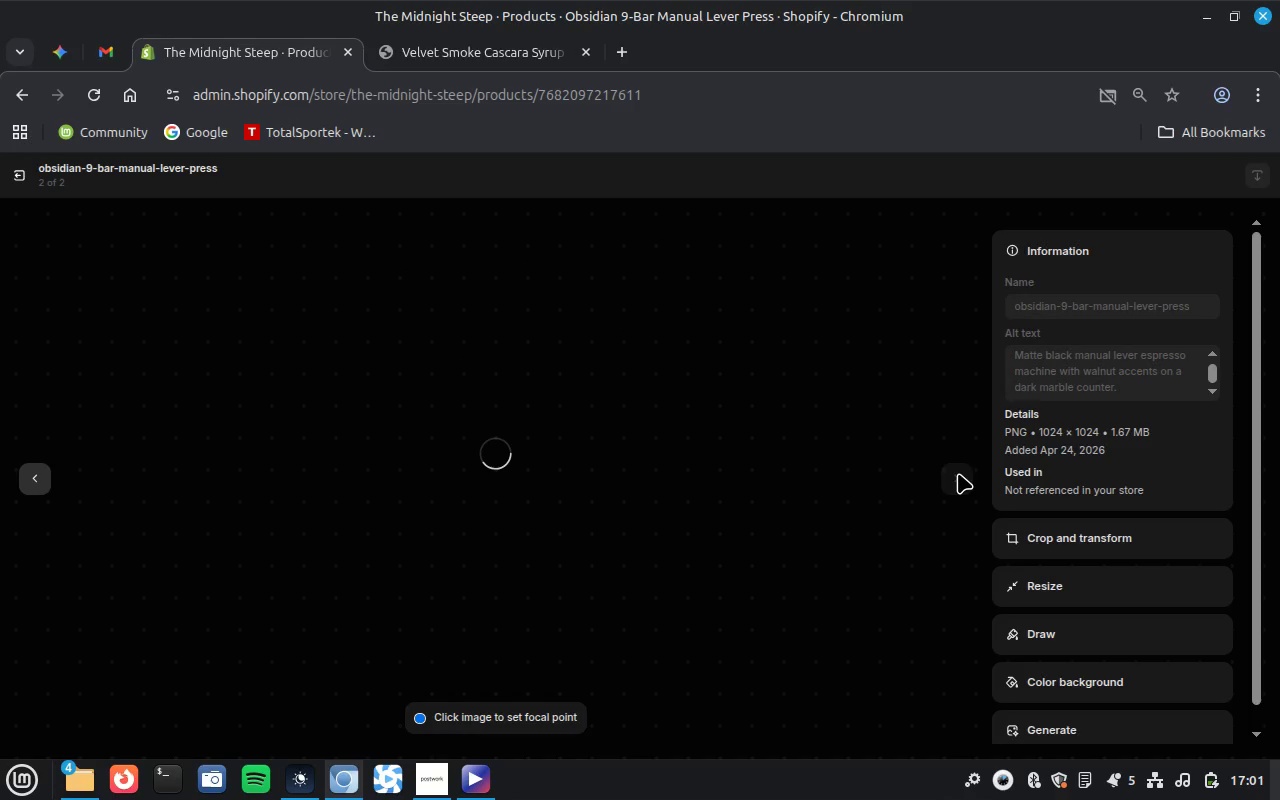 
wait(14.12)
 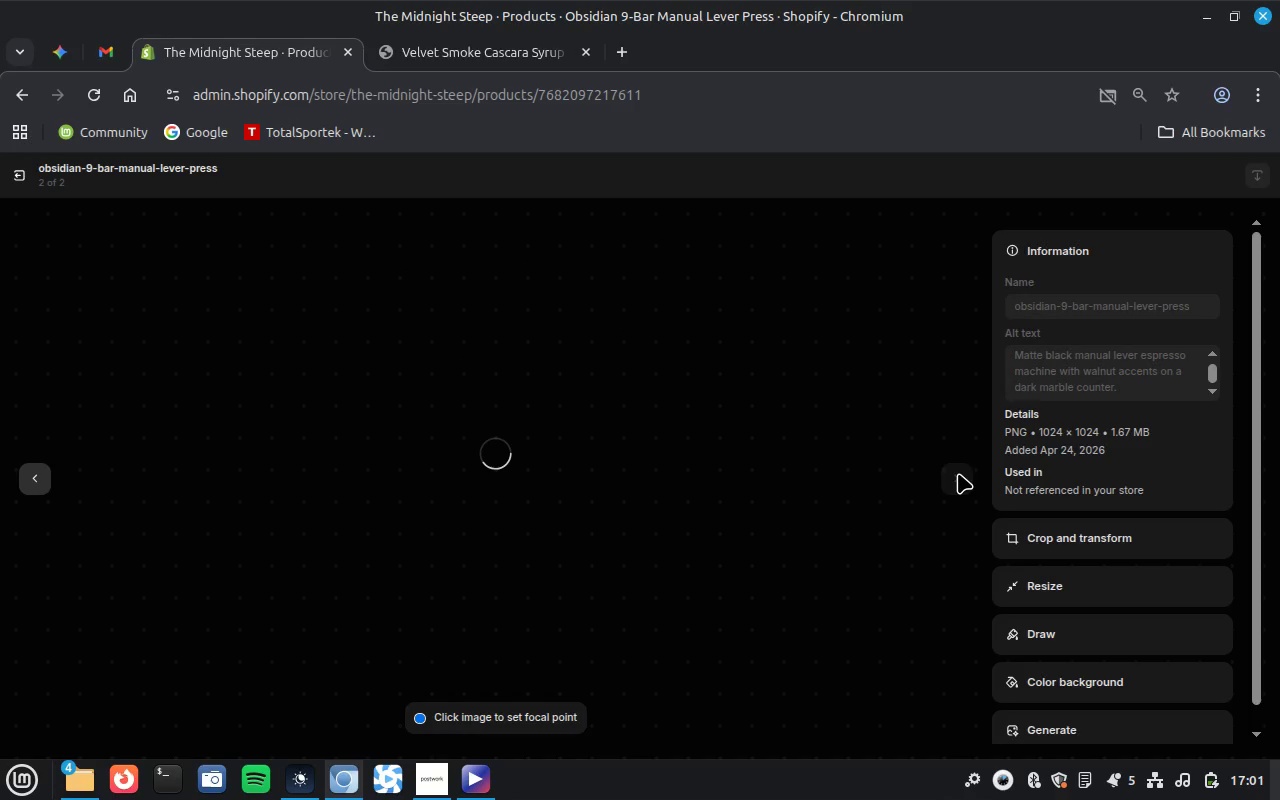 
mouse_move([1056, 345])
 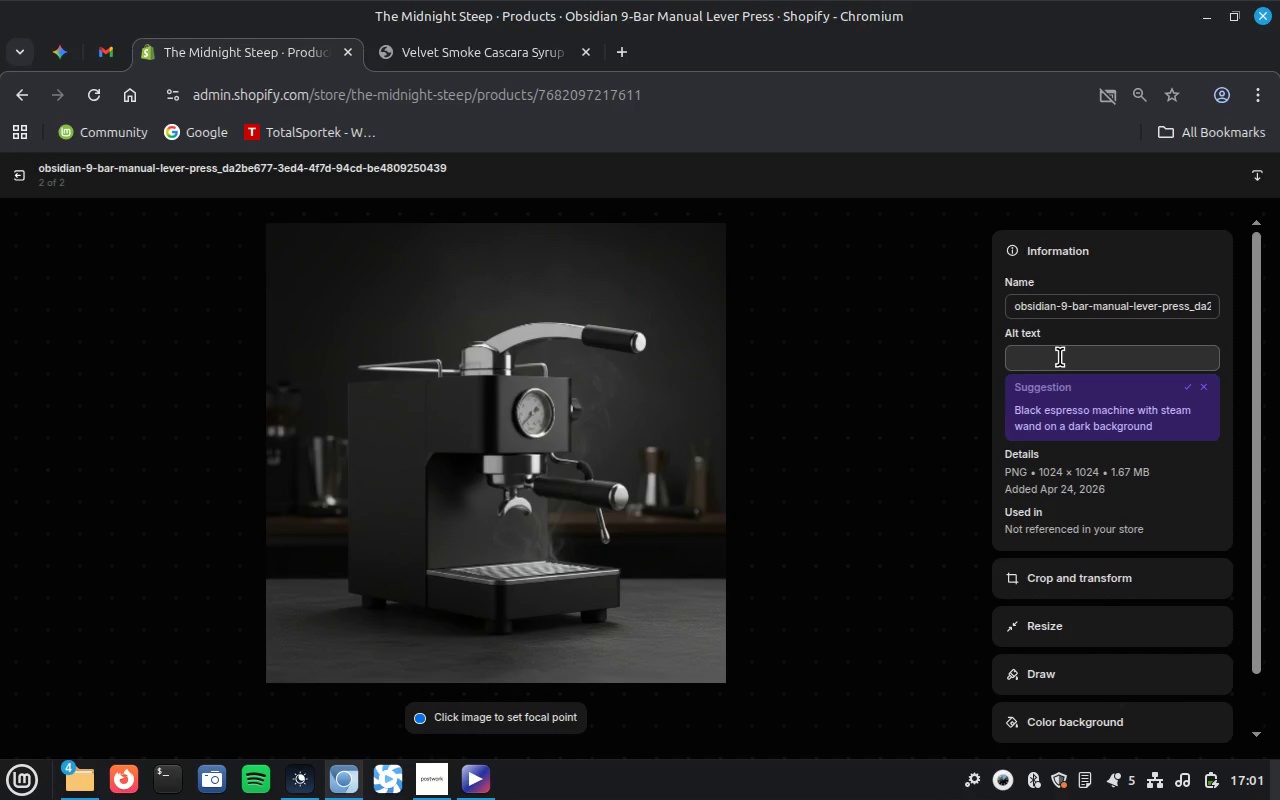 
left_click([1060, 357])
 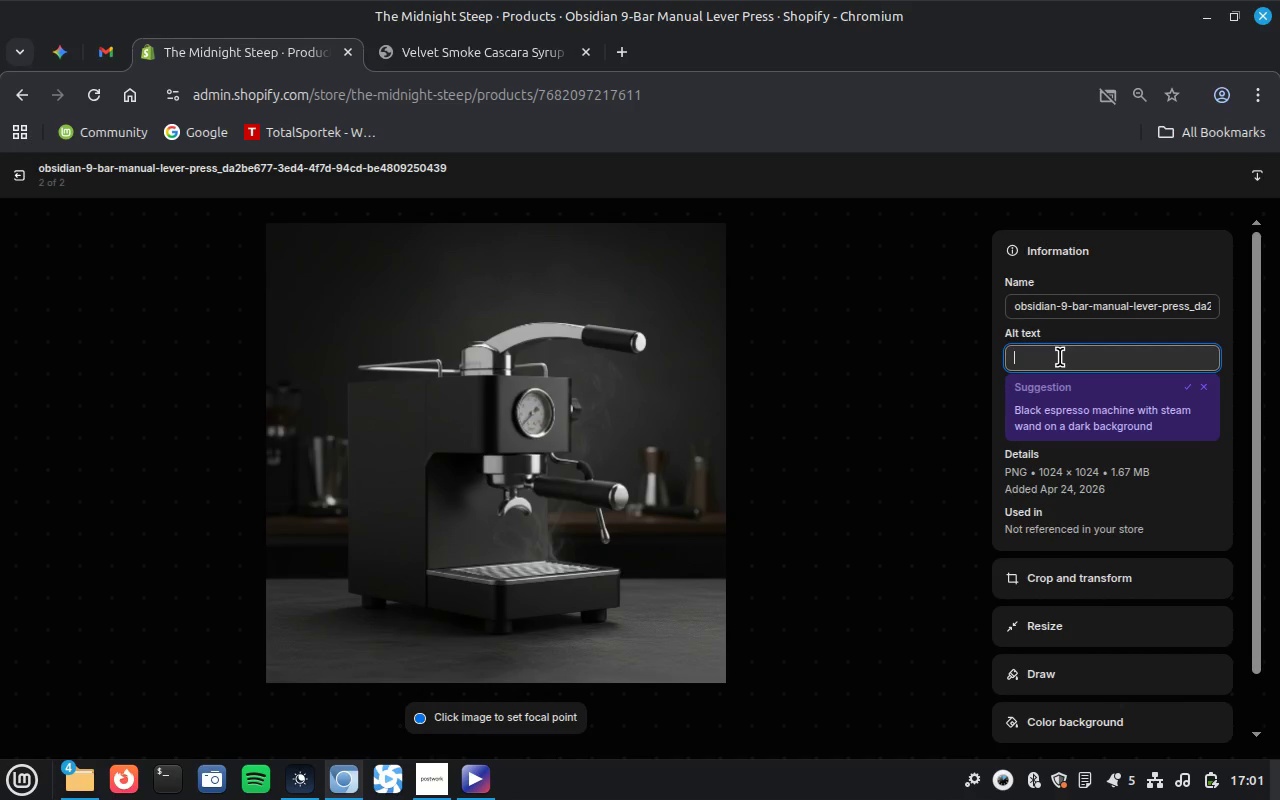 
key(Control+V)
 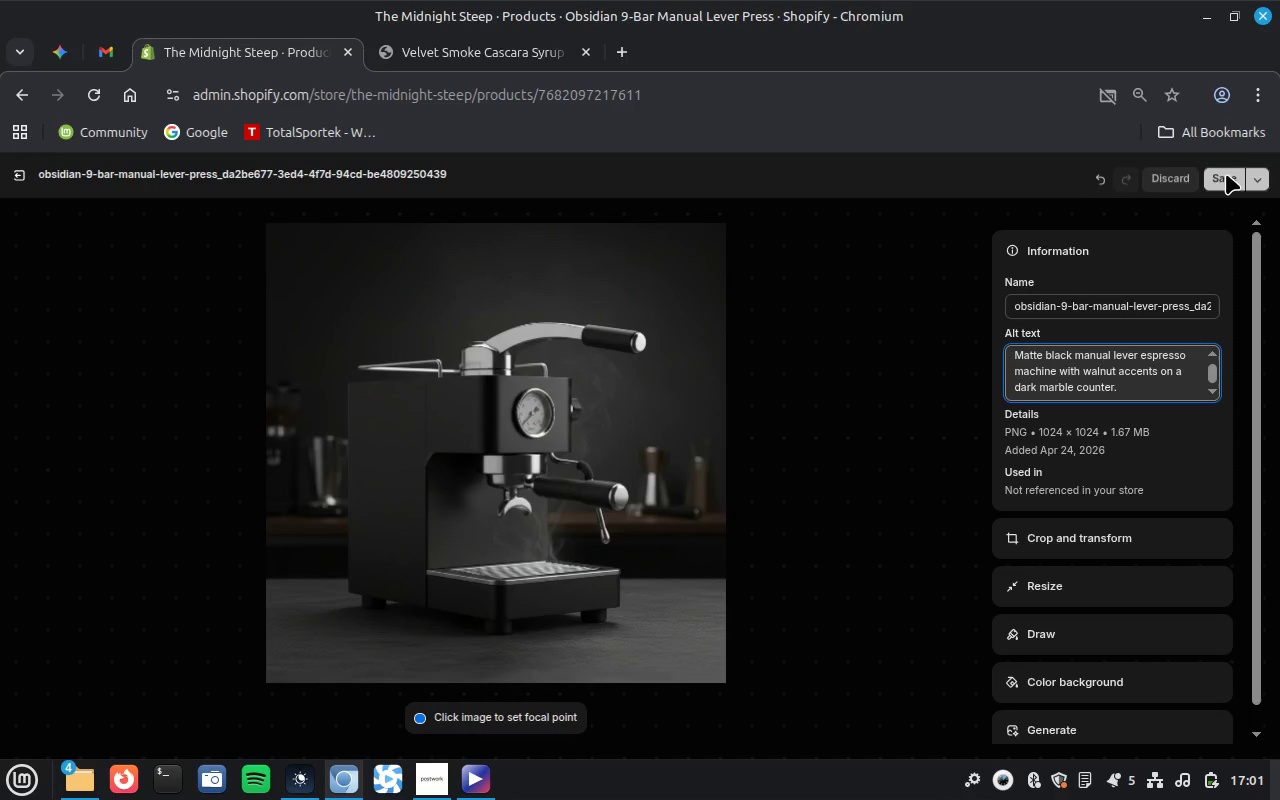 
left_click([1226, 175])
 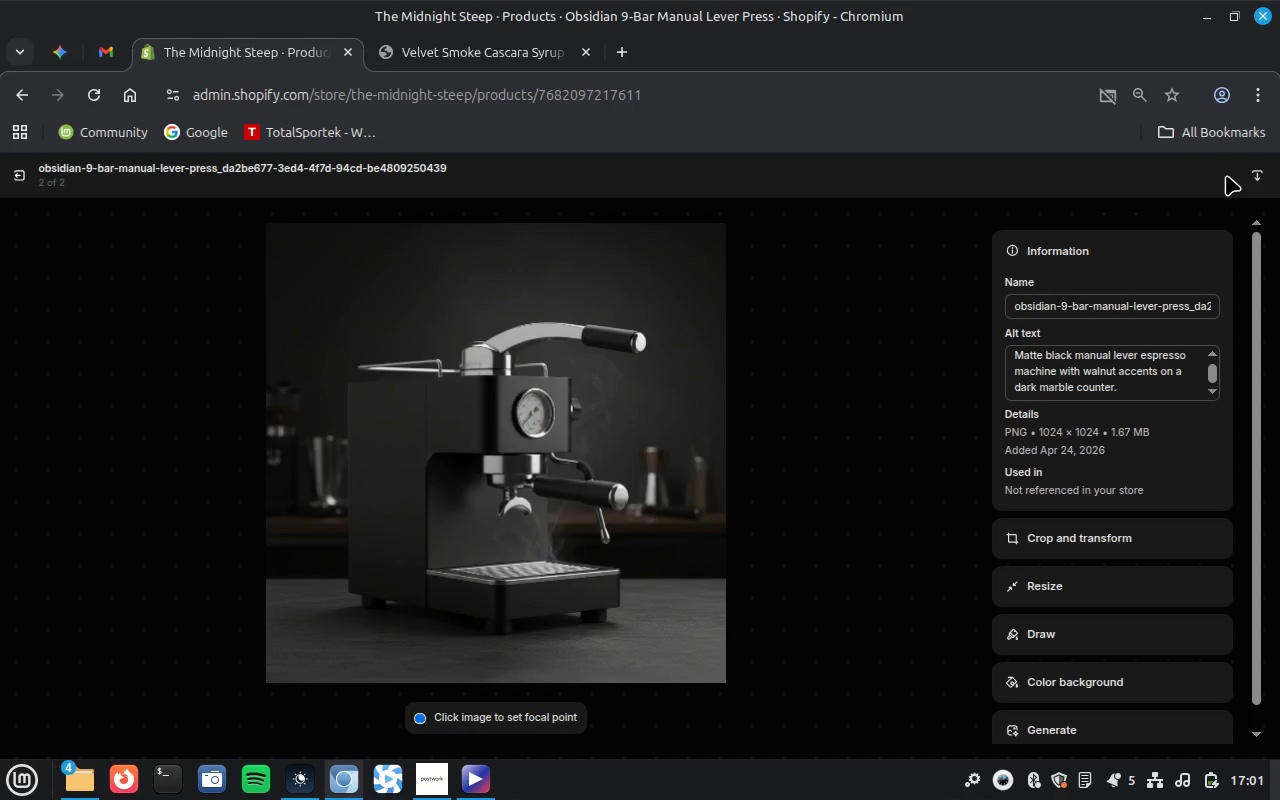 
wait(10.19)
 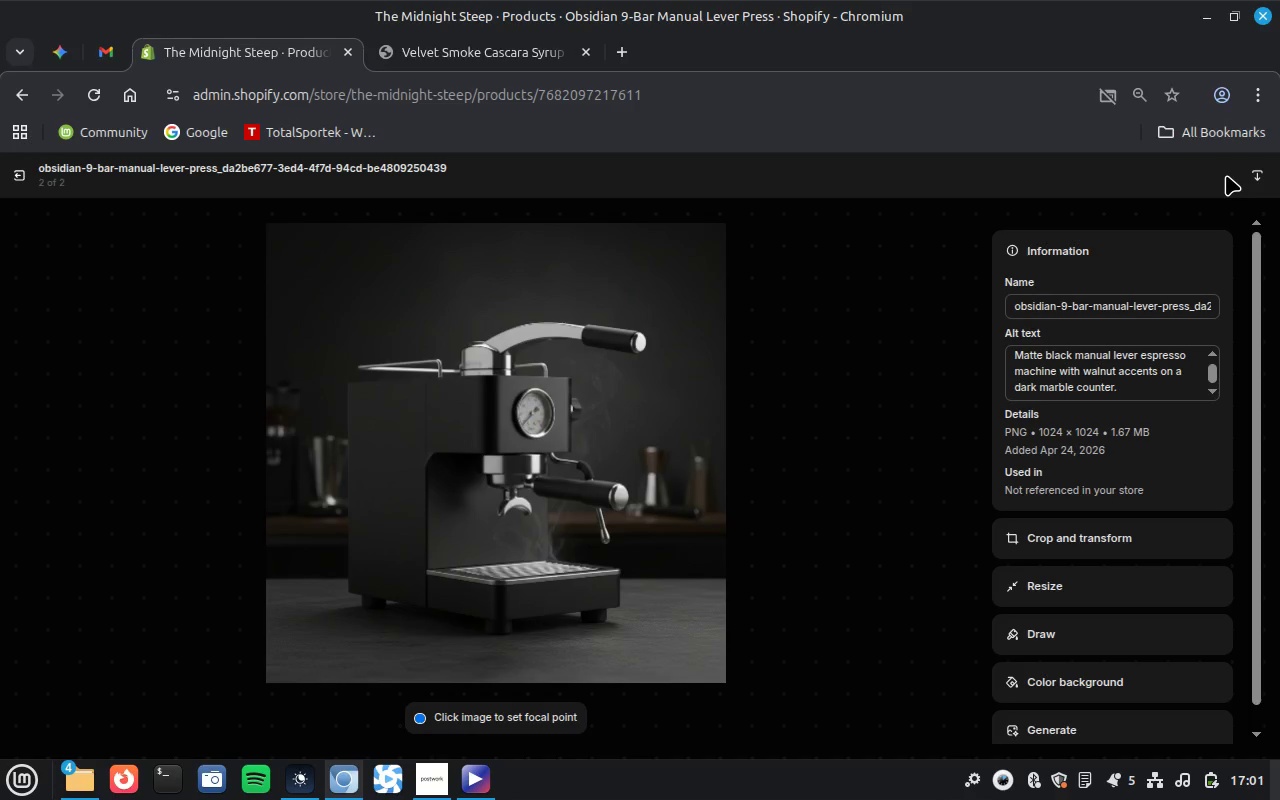 
left_click([14, 172])
 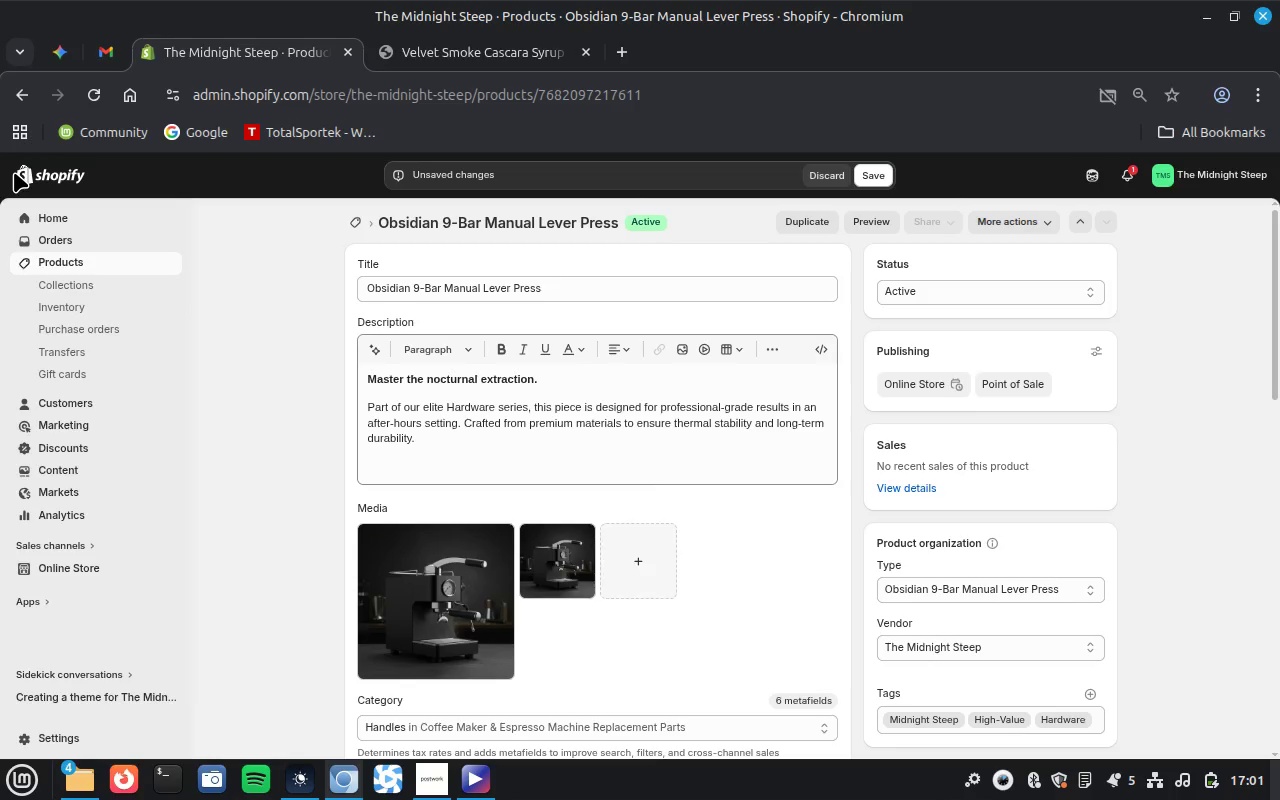 
wait(6.52)
 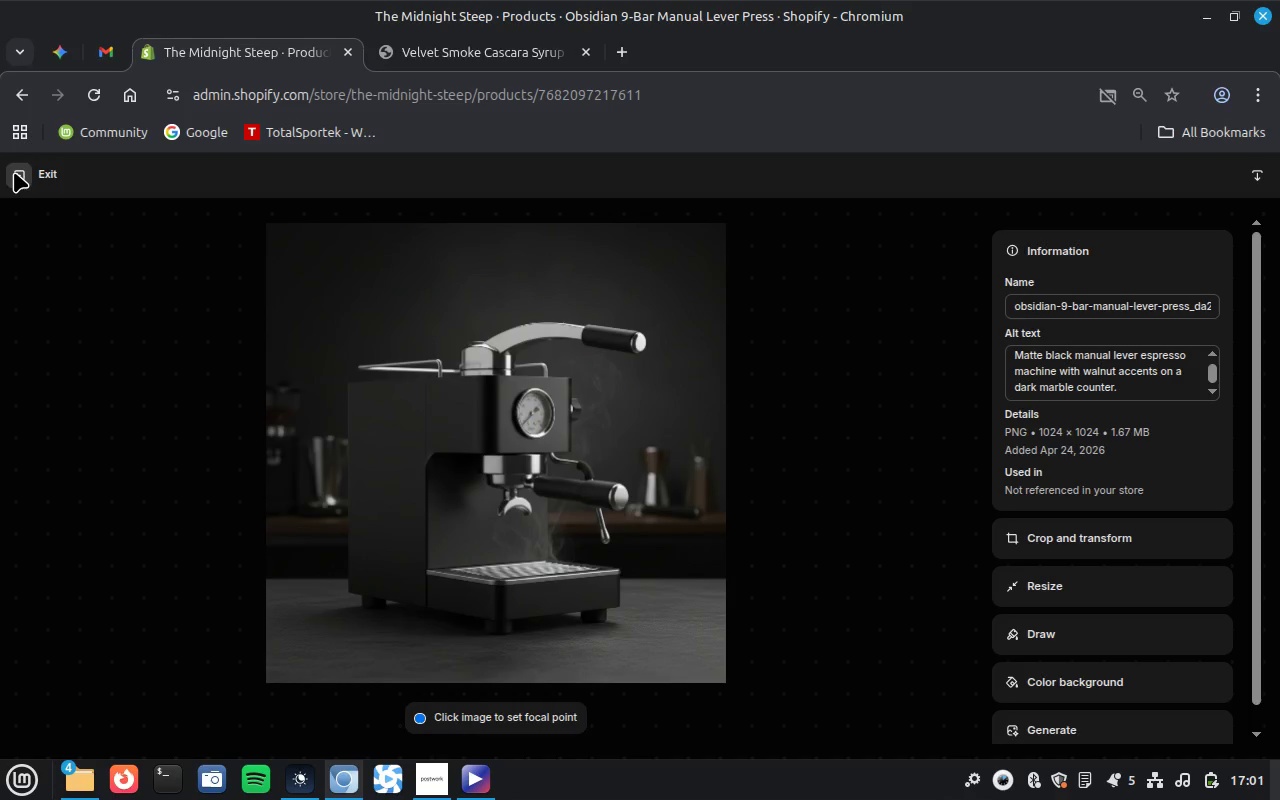 
scroll: coordinate [1188, 547], scroll_direction: down, amount: 17.0
 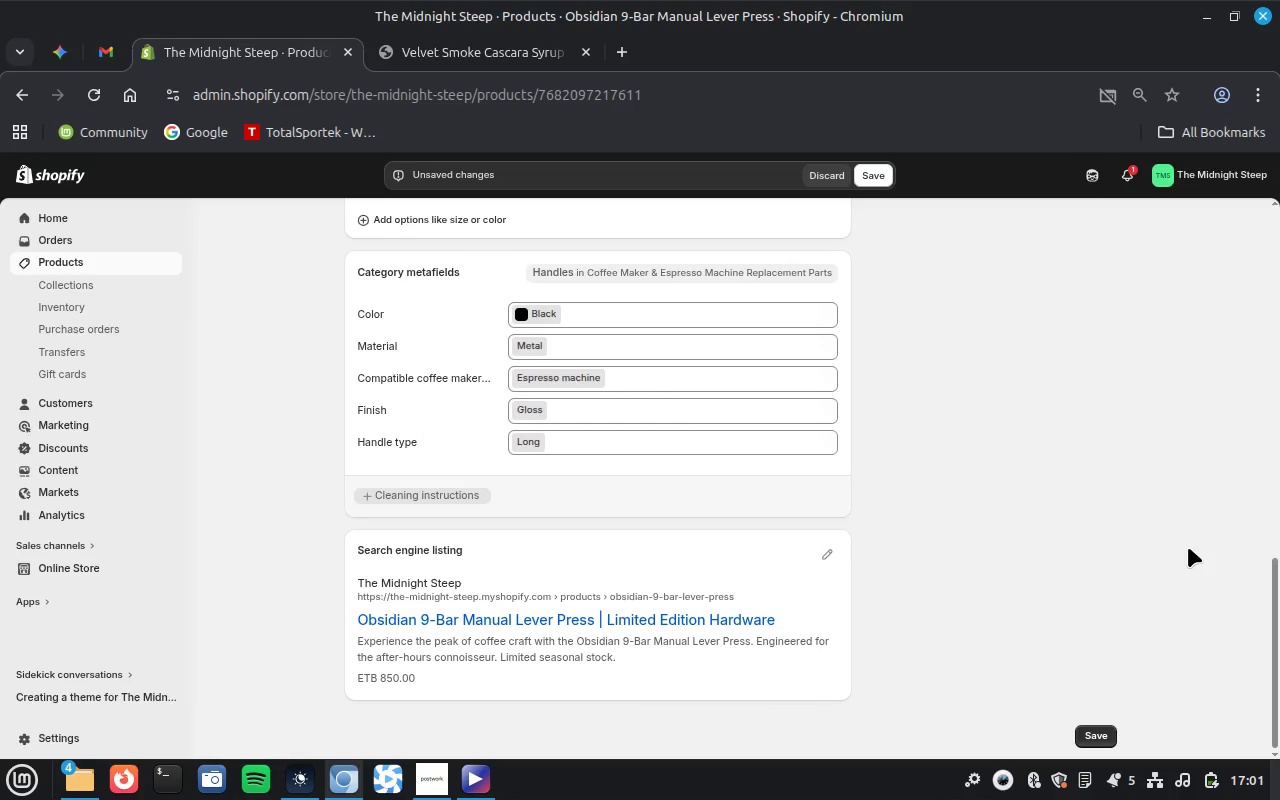 
scroll: coordinate [1188, 547], scroll_direction: up, amount: 2.0
 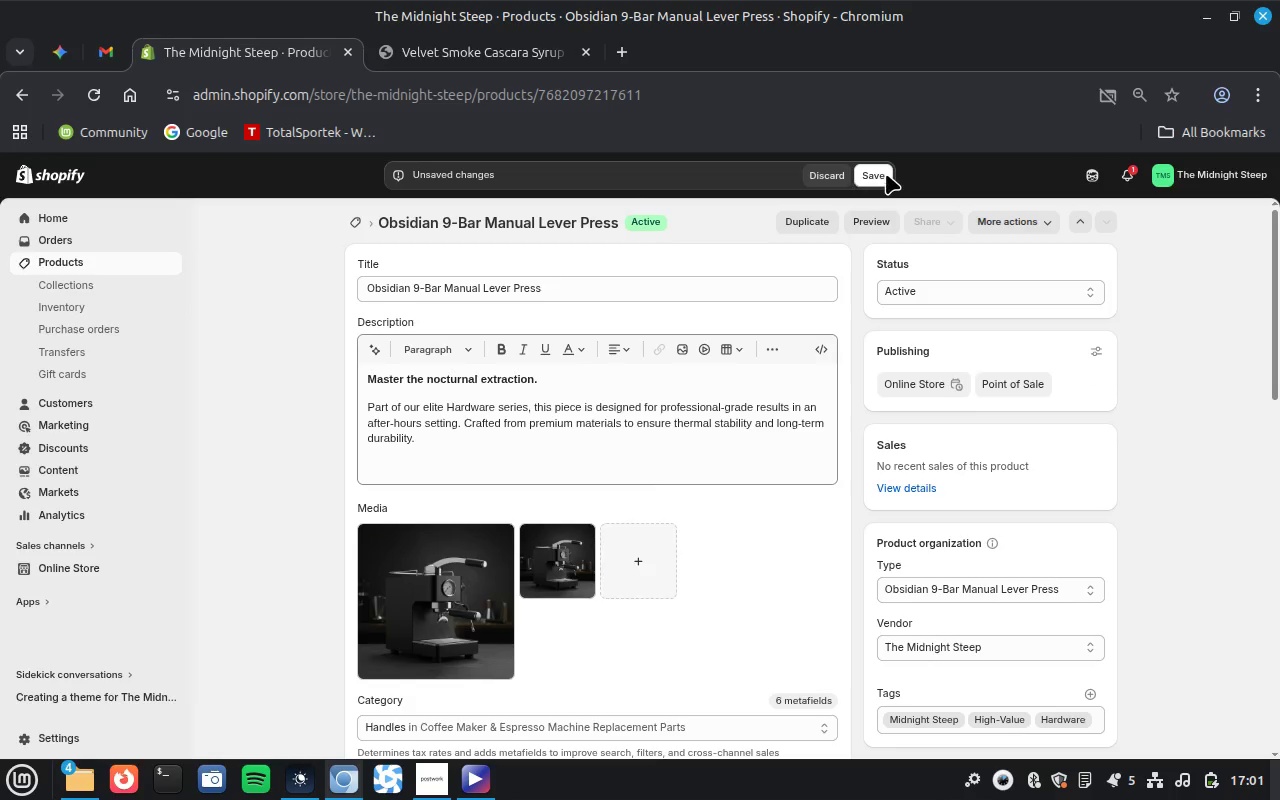 
left_click([872, 172])
 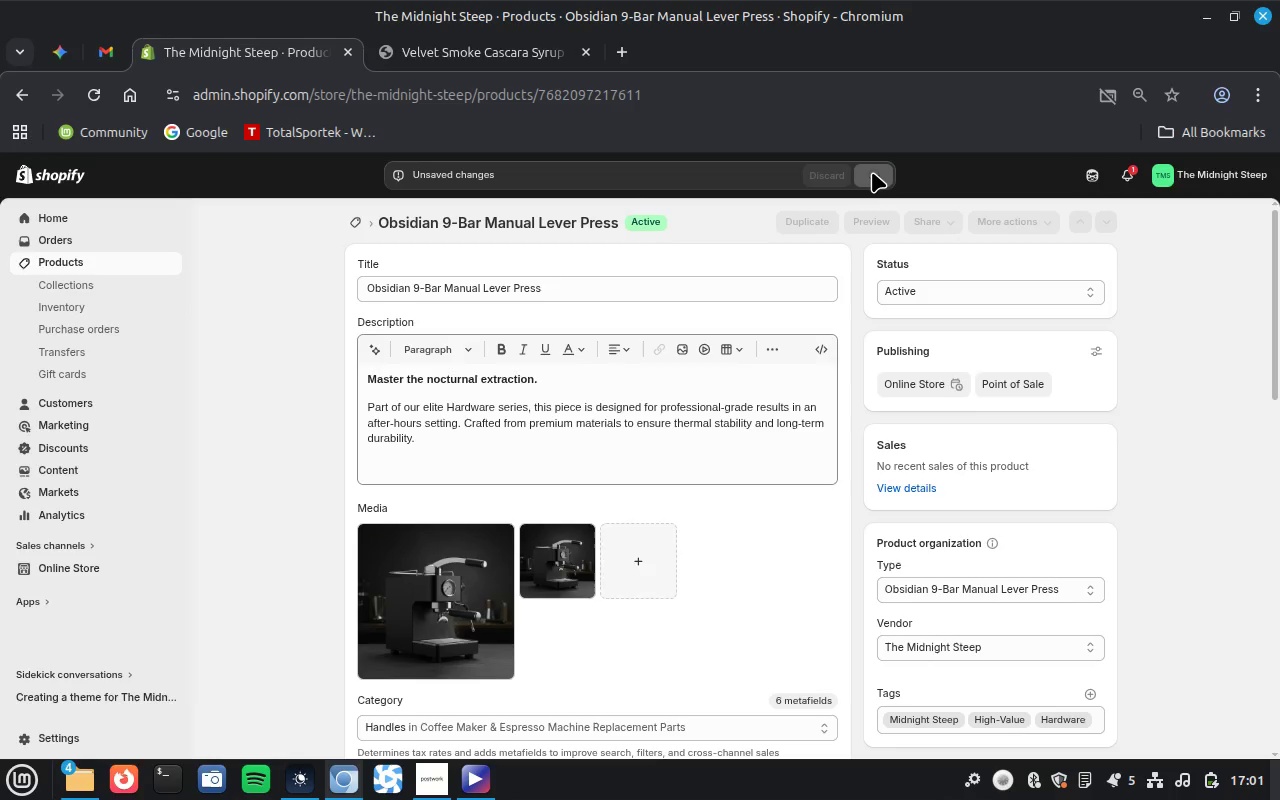 
wait(15.37)
 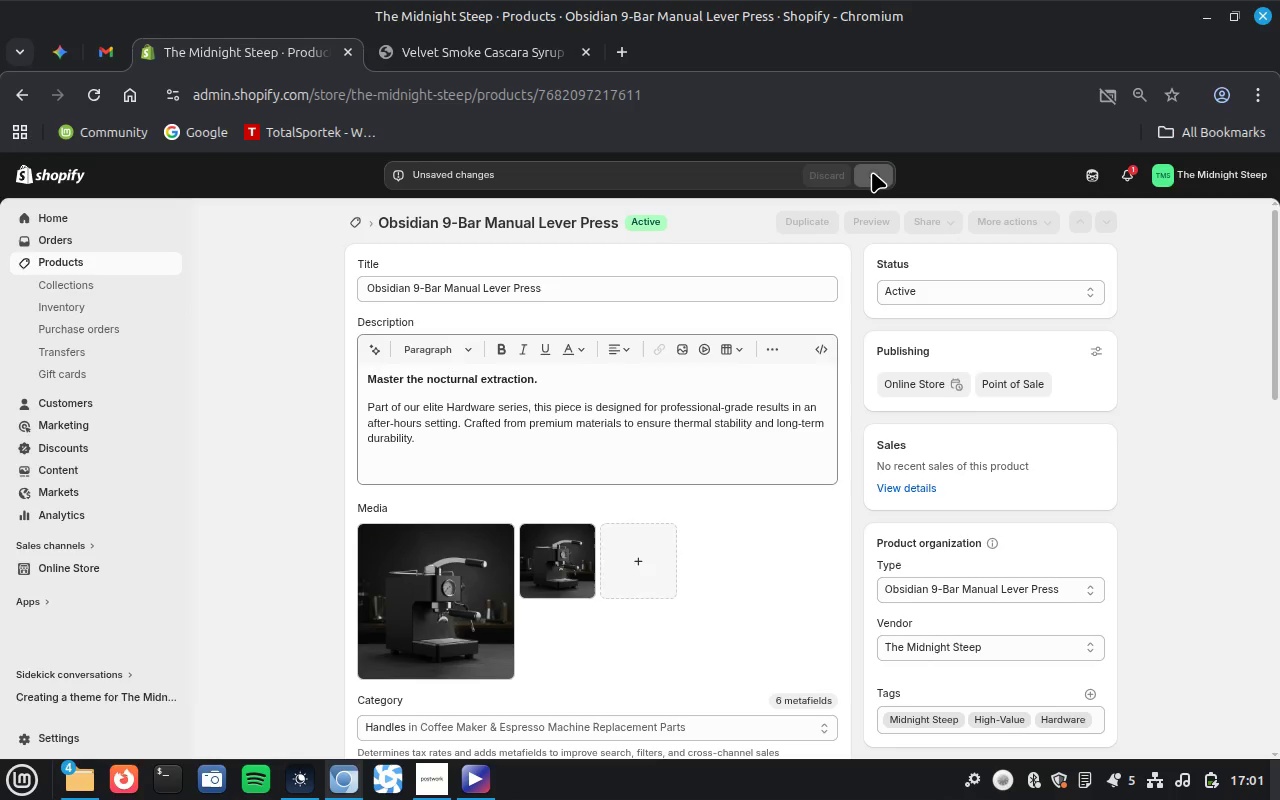 
left_click([63, 54])
 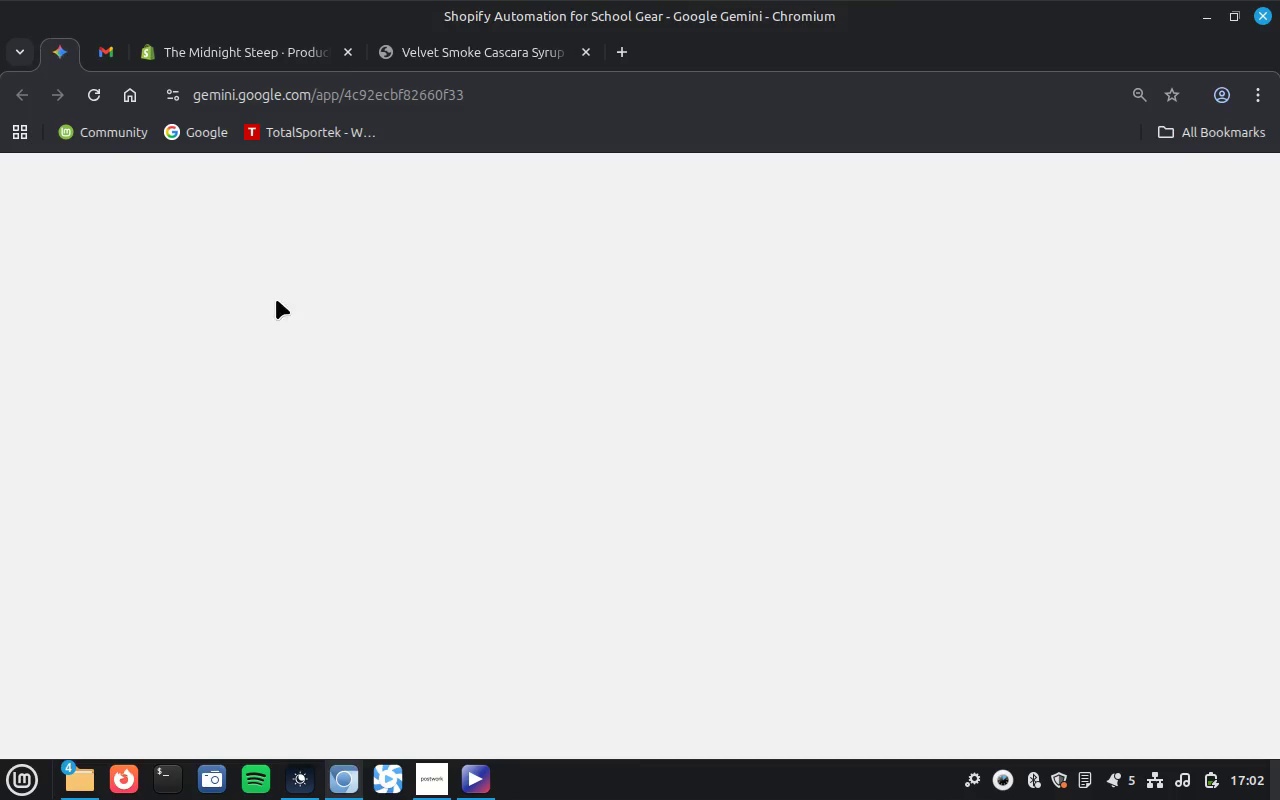 
mouse_move([450, 438])
 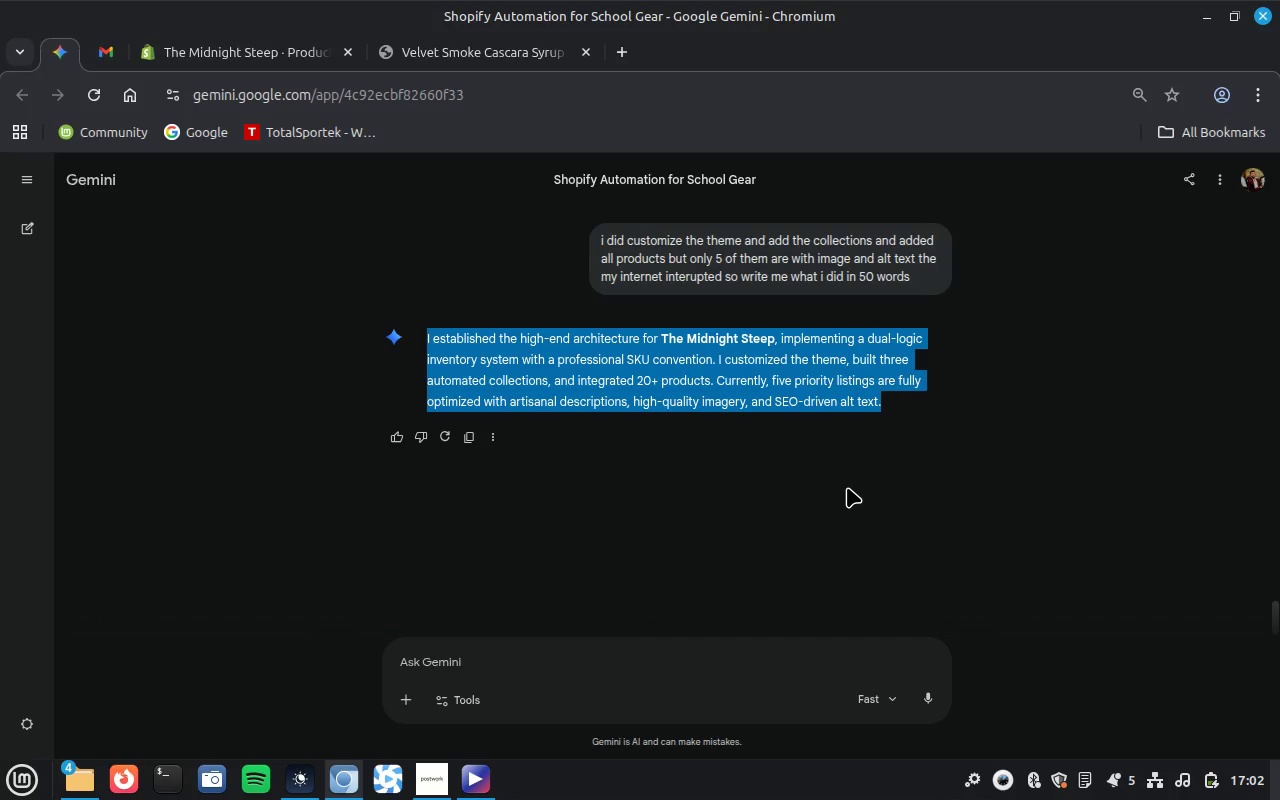 
scroll: coordinate [847, 487], scroll_direction: up, amount: 5.0
 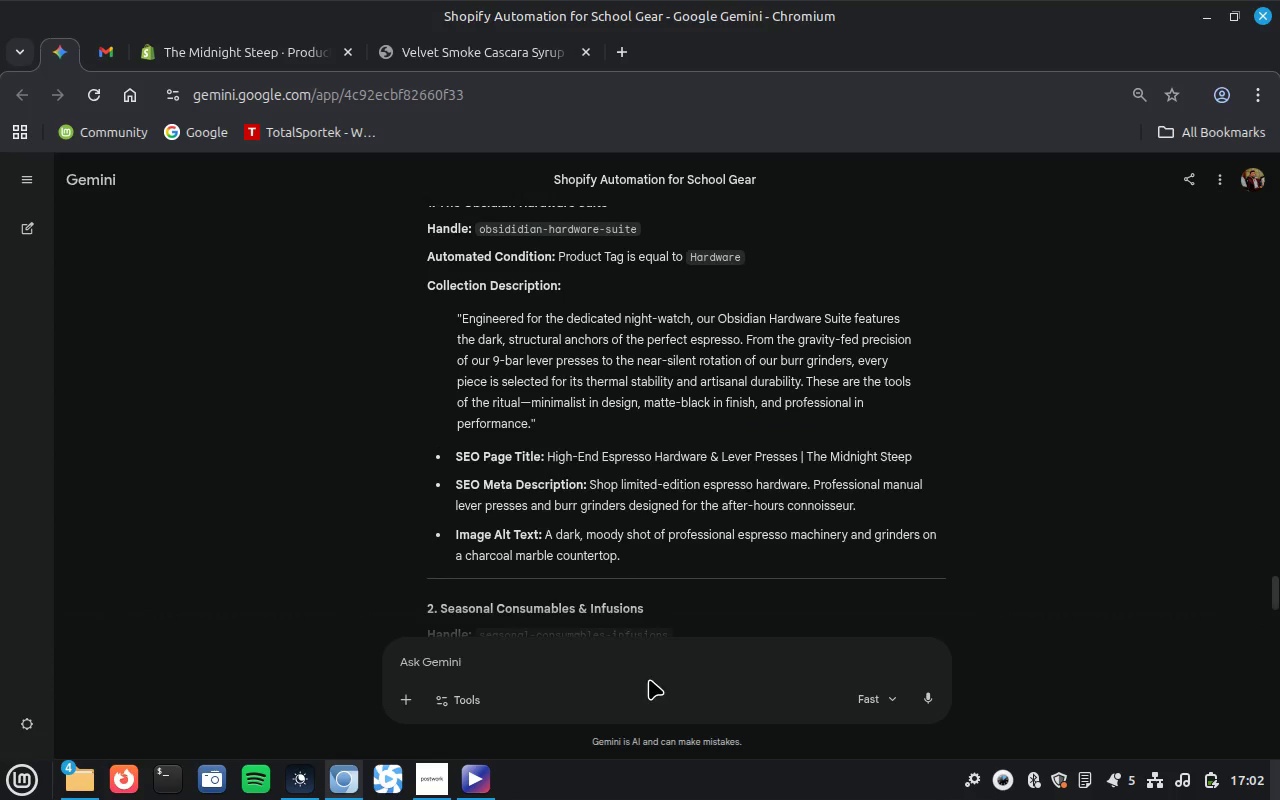 
left_click([439, 773])